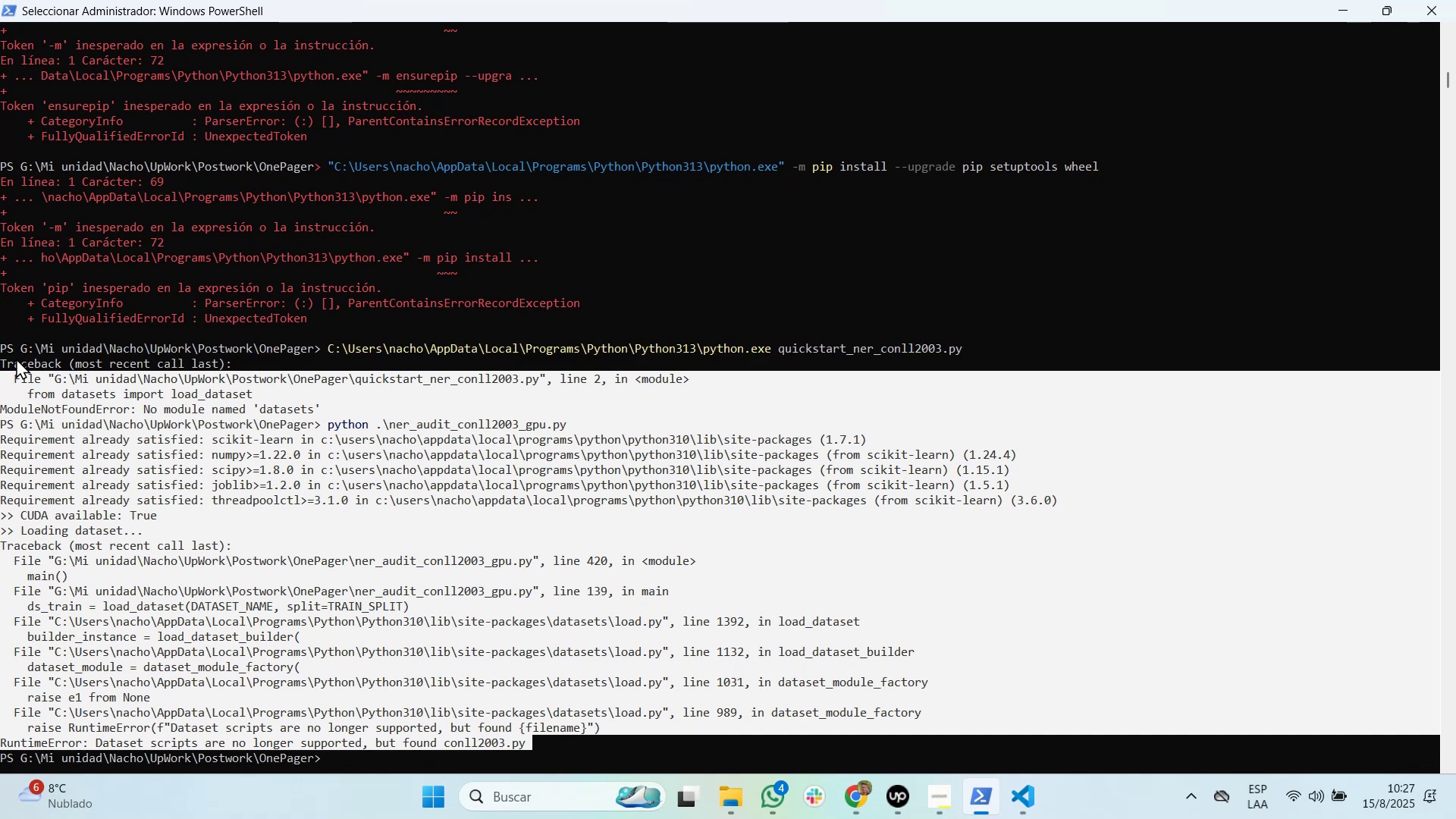 
key(Control+Tab)
 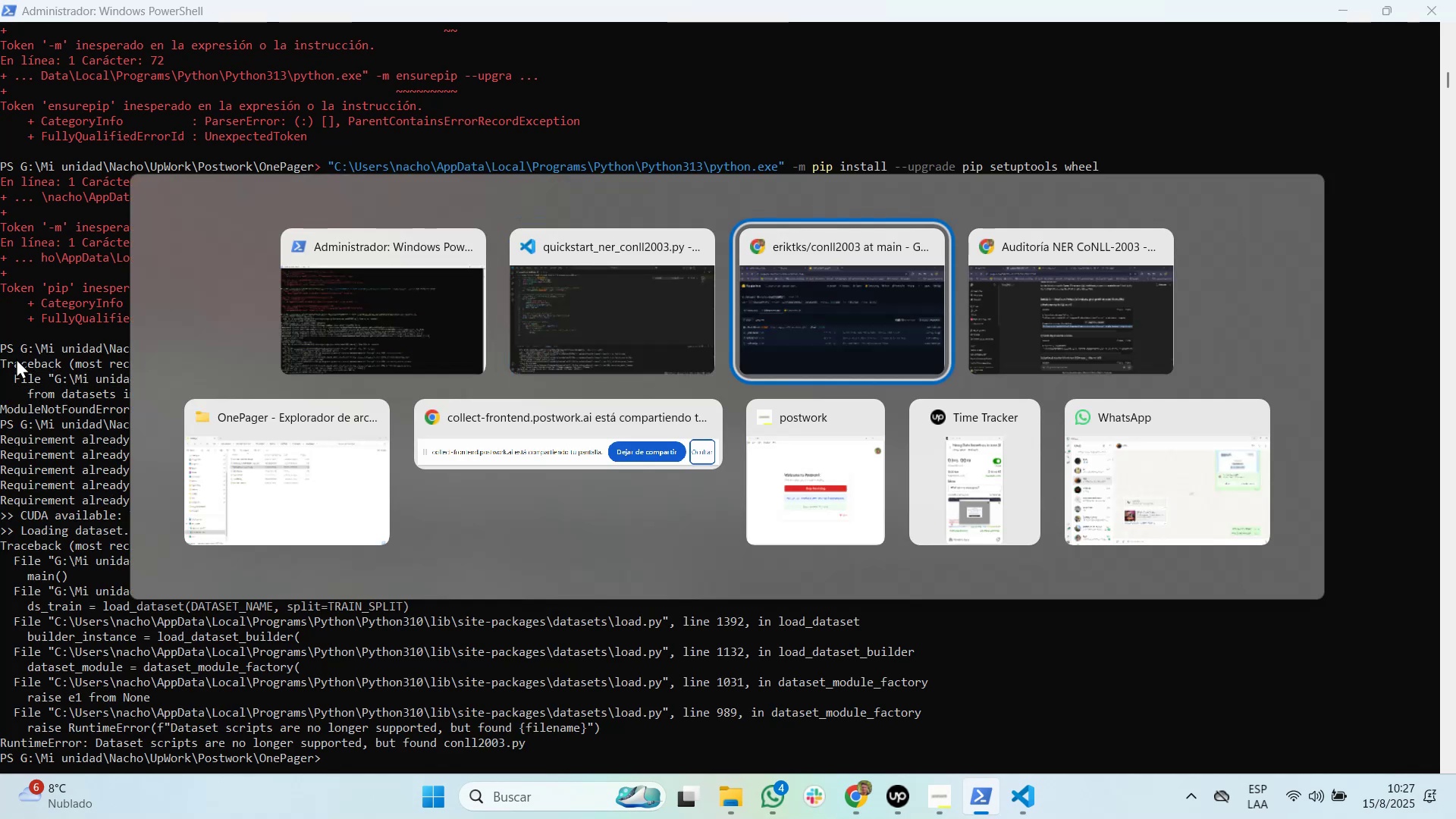 
key(Control+Tab)
 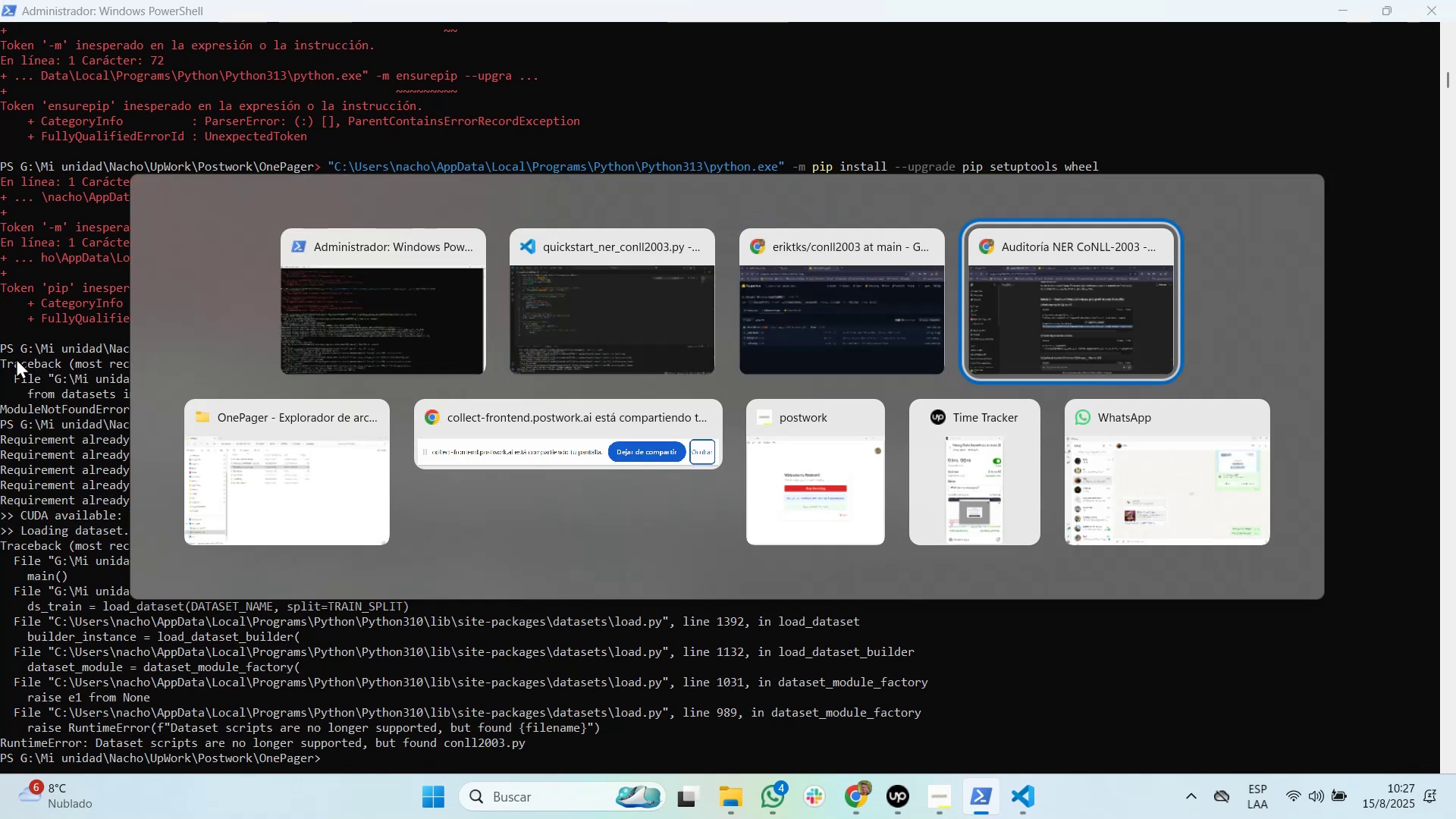 
key(Control+Tab)
 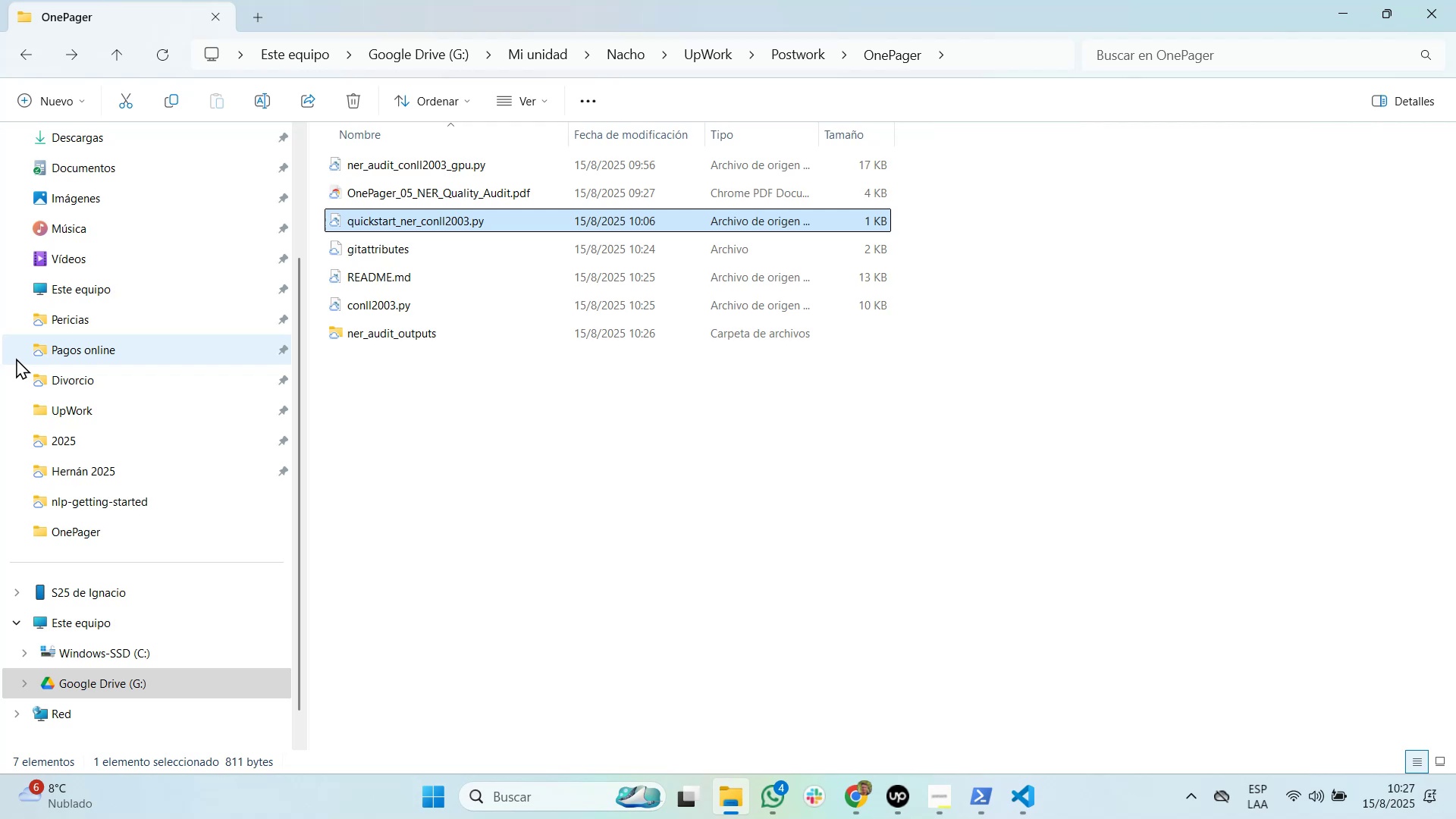 
key(Alt+Control+AltLeft)
 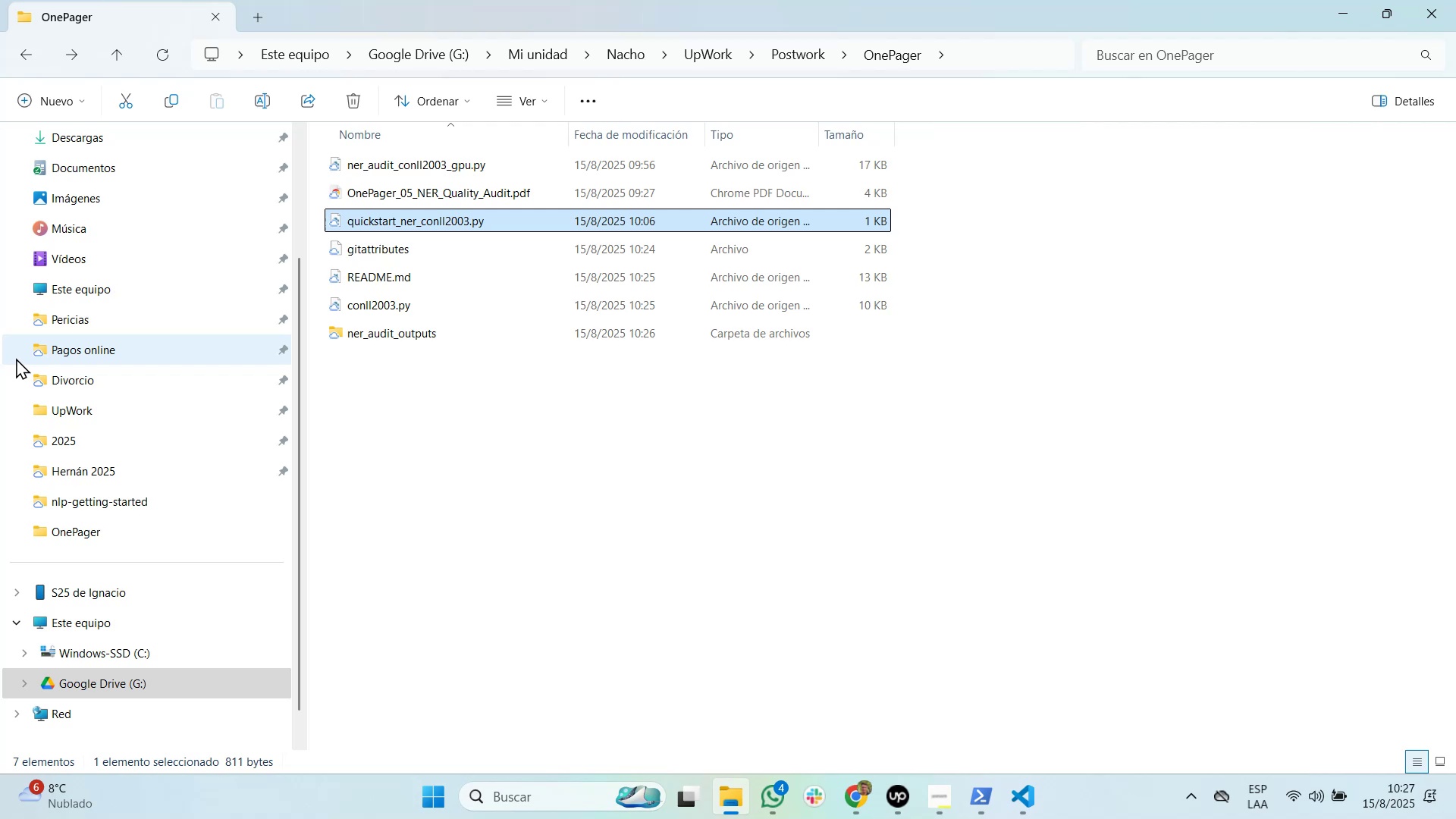 
hold_key(key=Tab, duration=1.74)
 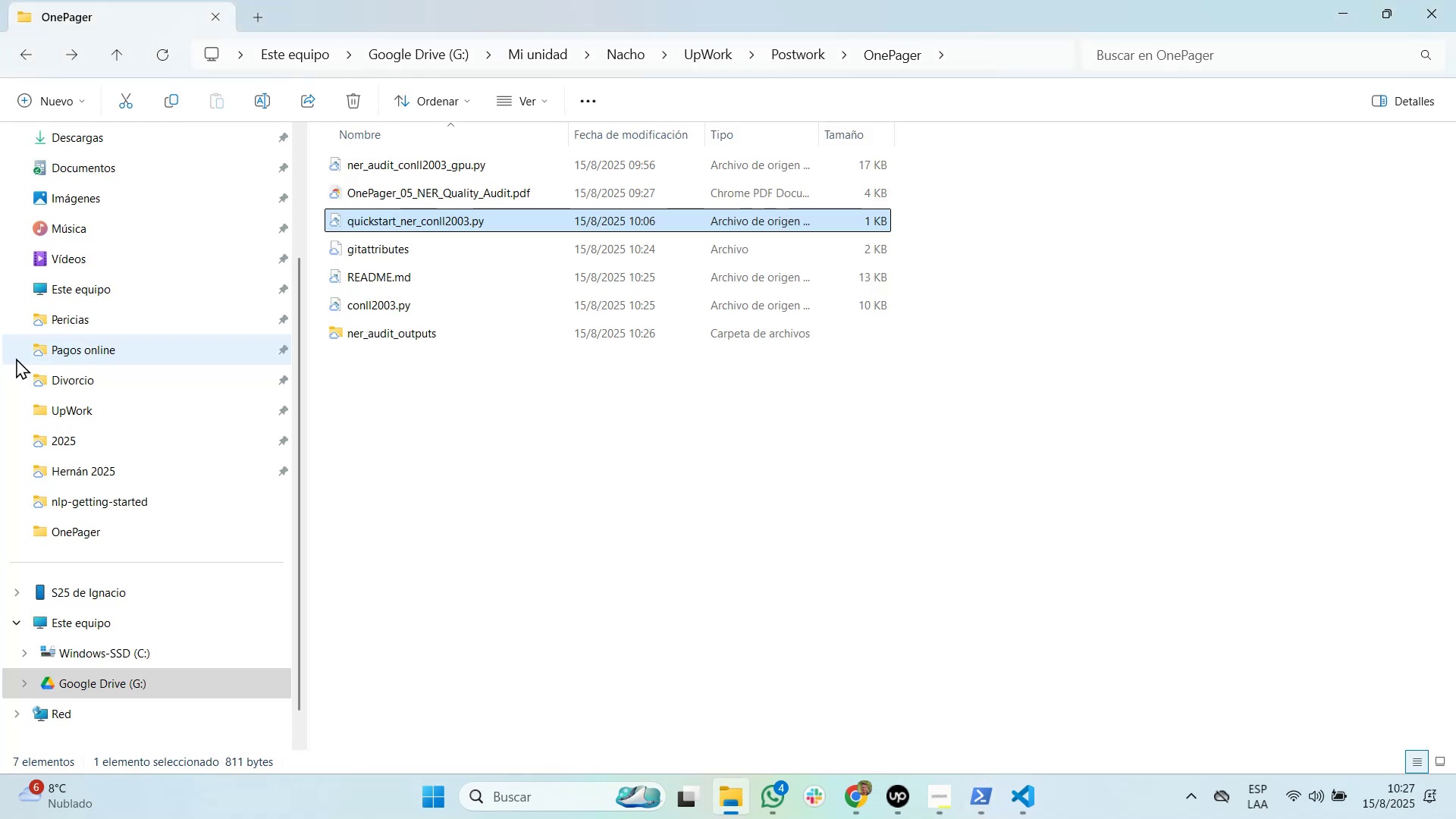 
key(Alt+Control+Tab)
 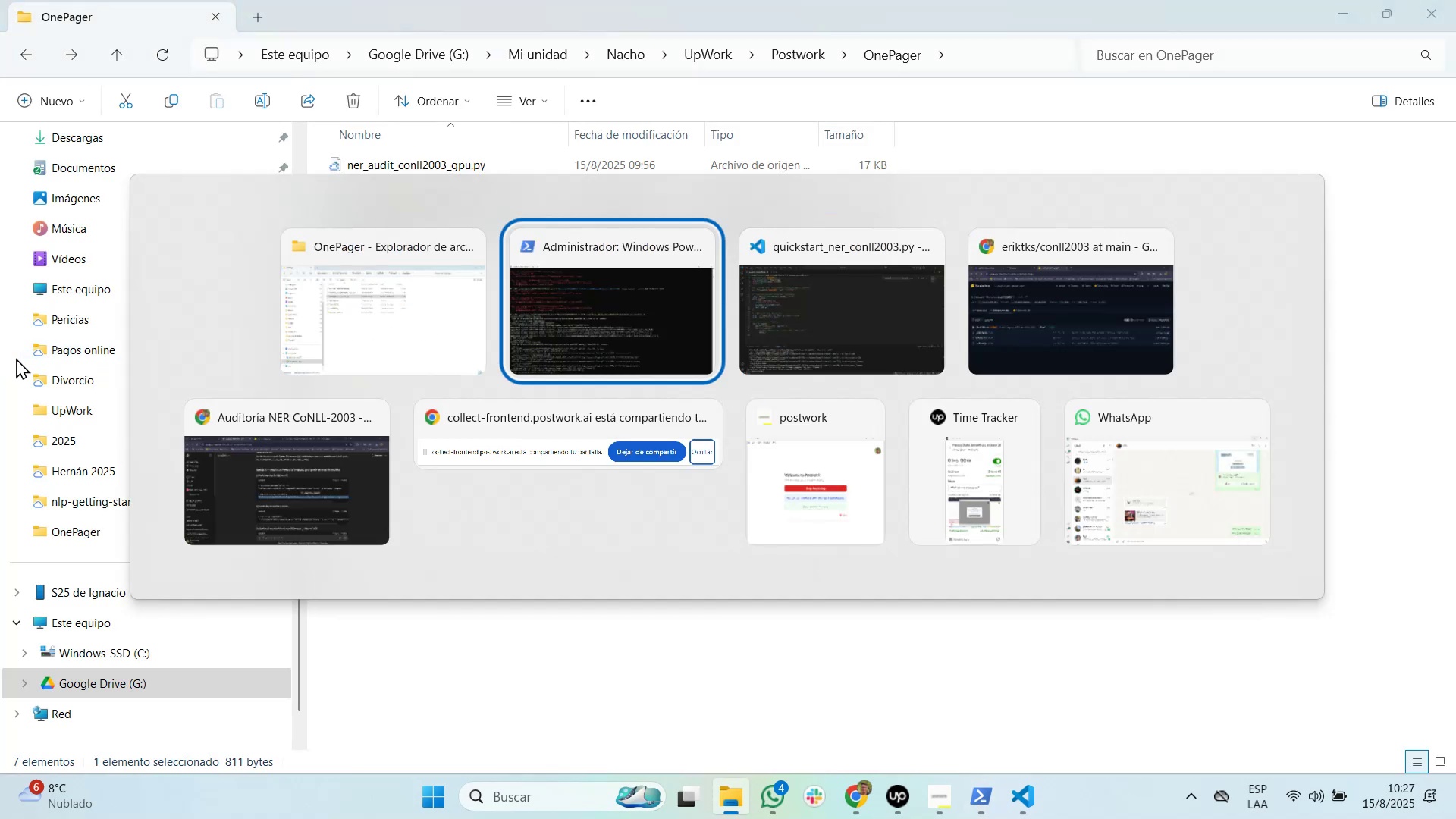 
key(Alt+Control+Tab)
 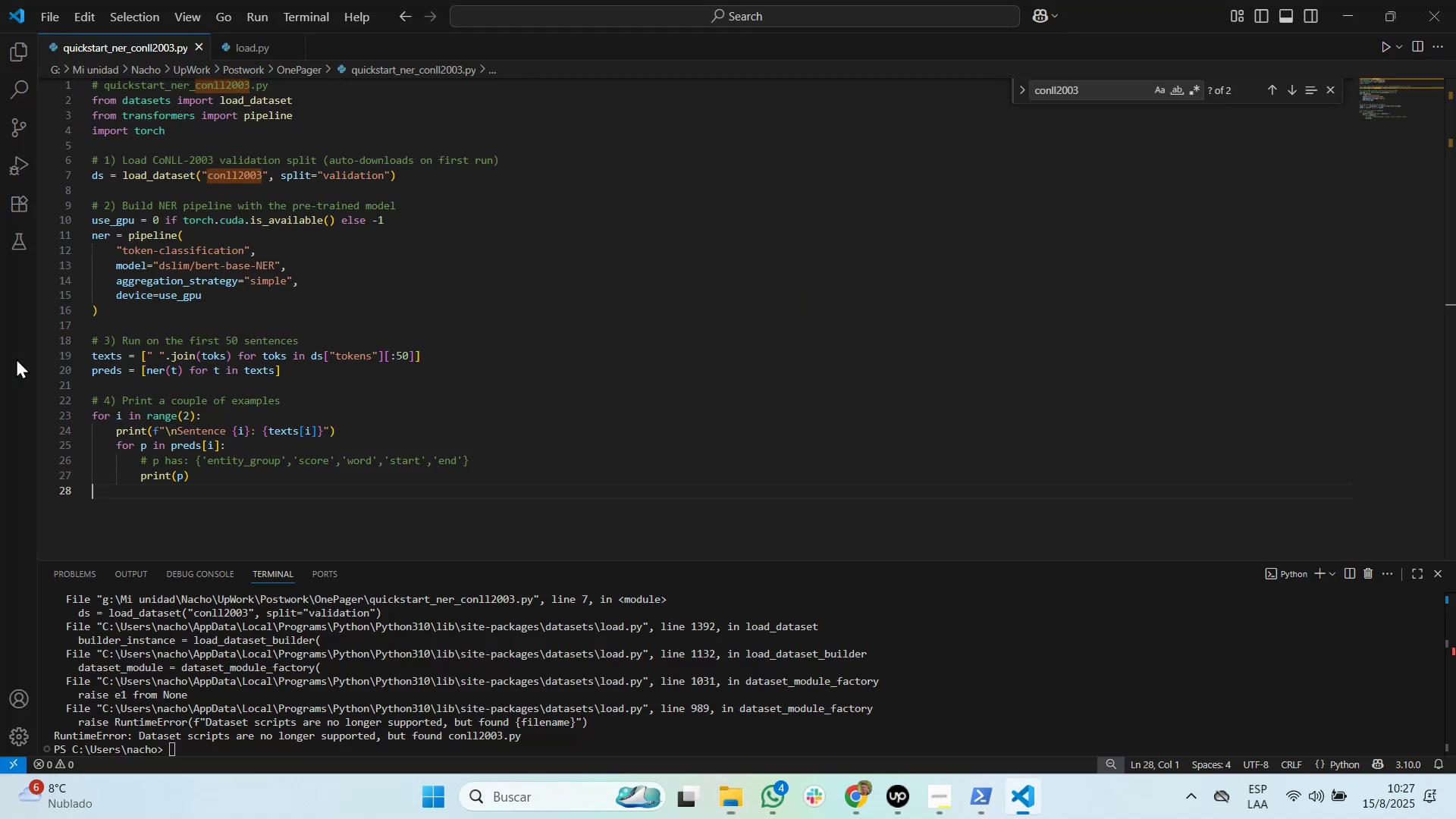 
key(Alt+Tab)
 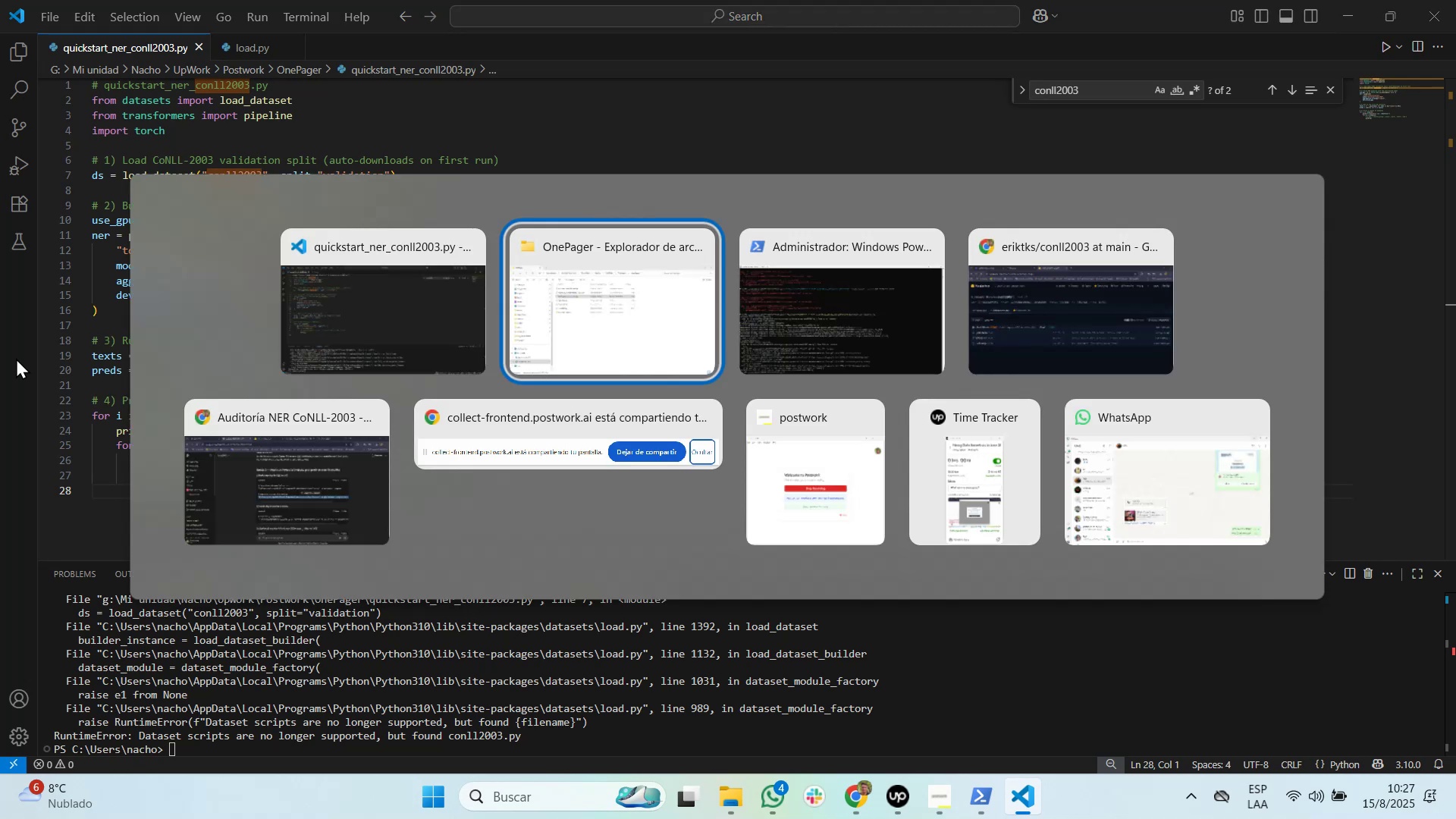 
key(Alt+Tab)
 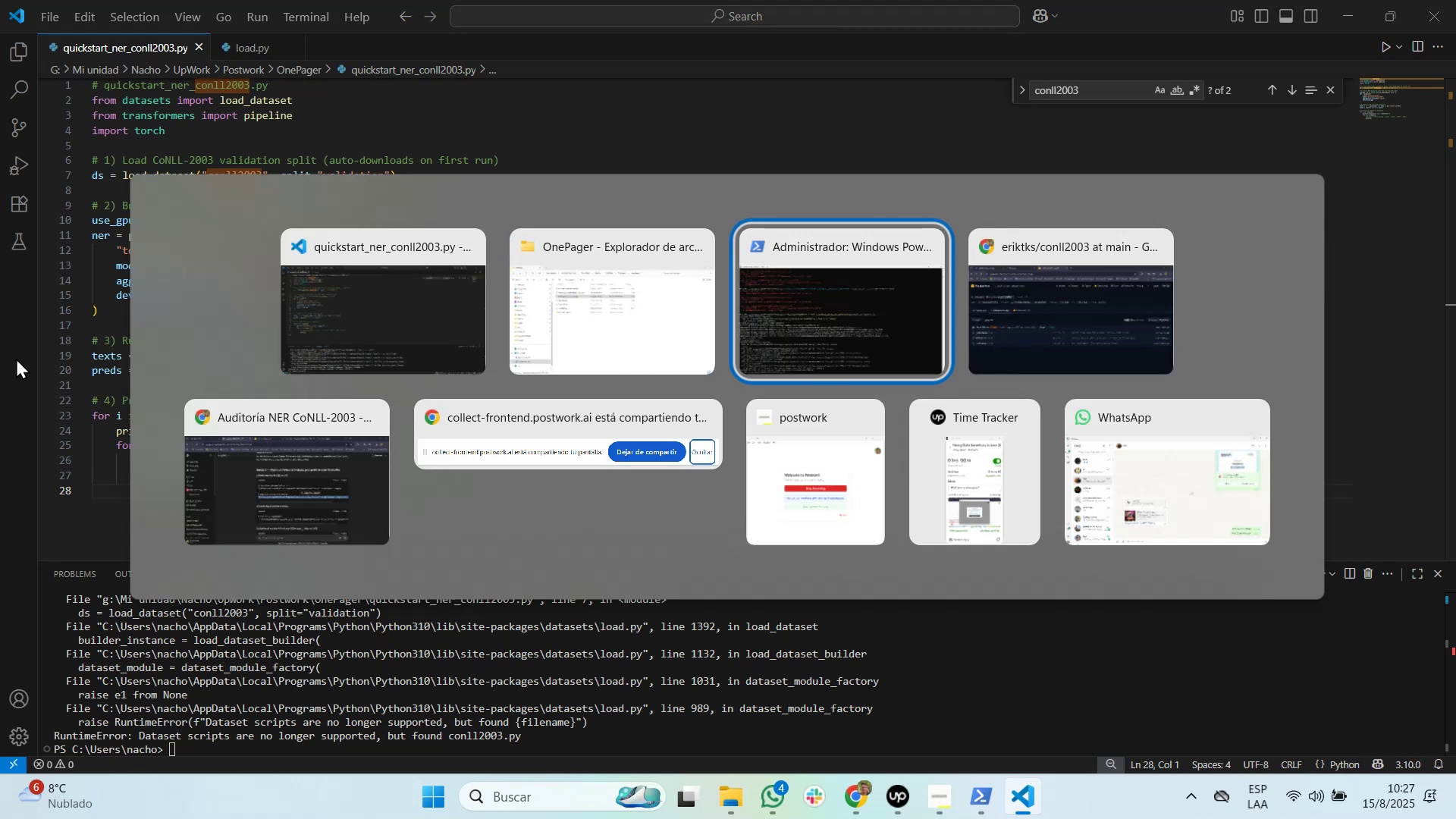 
key(Alt+Tab)
 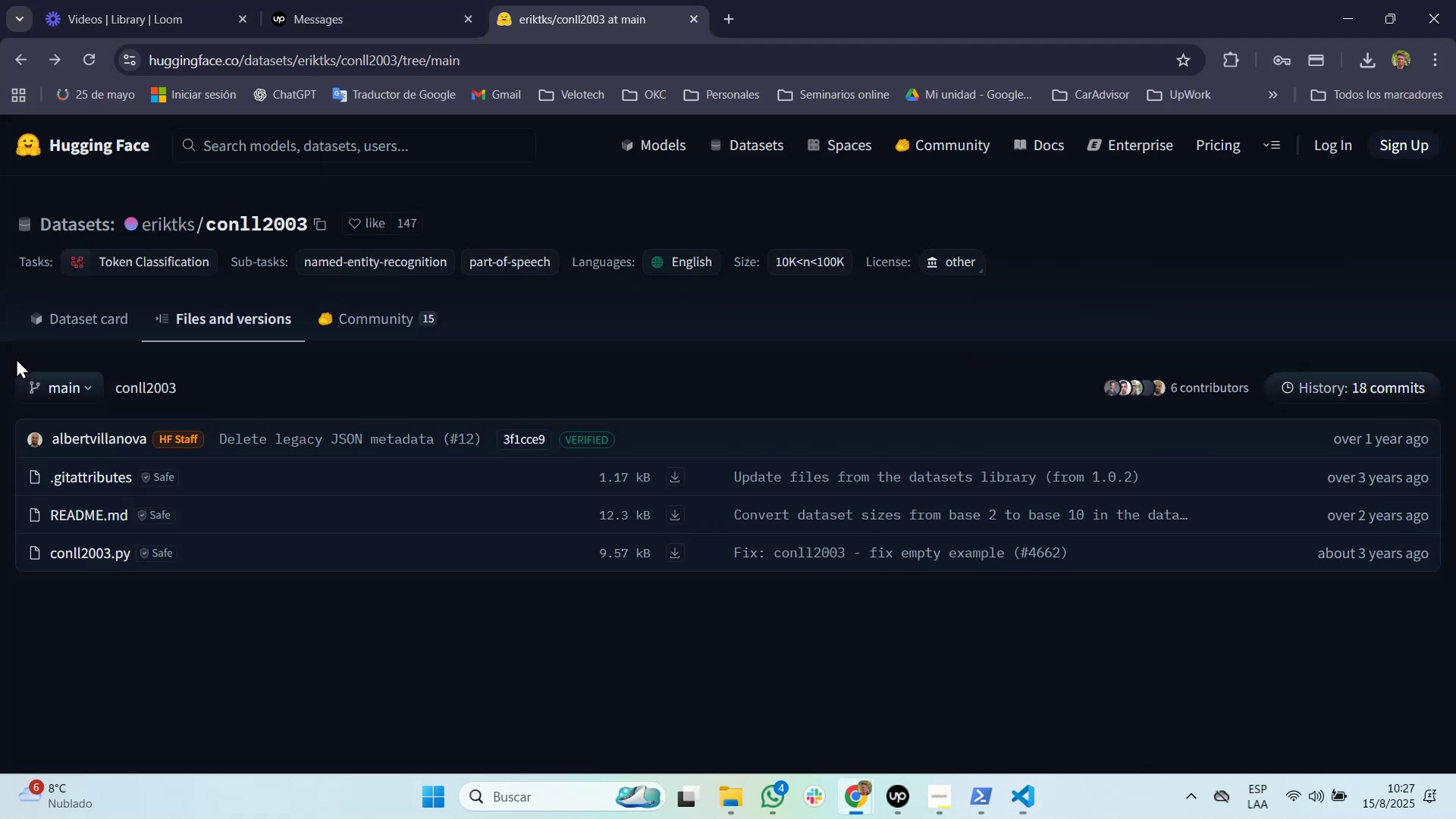 
key(Alt+Tab)
 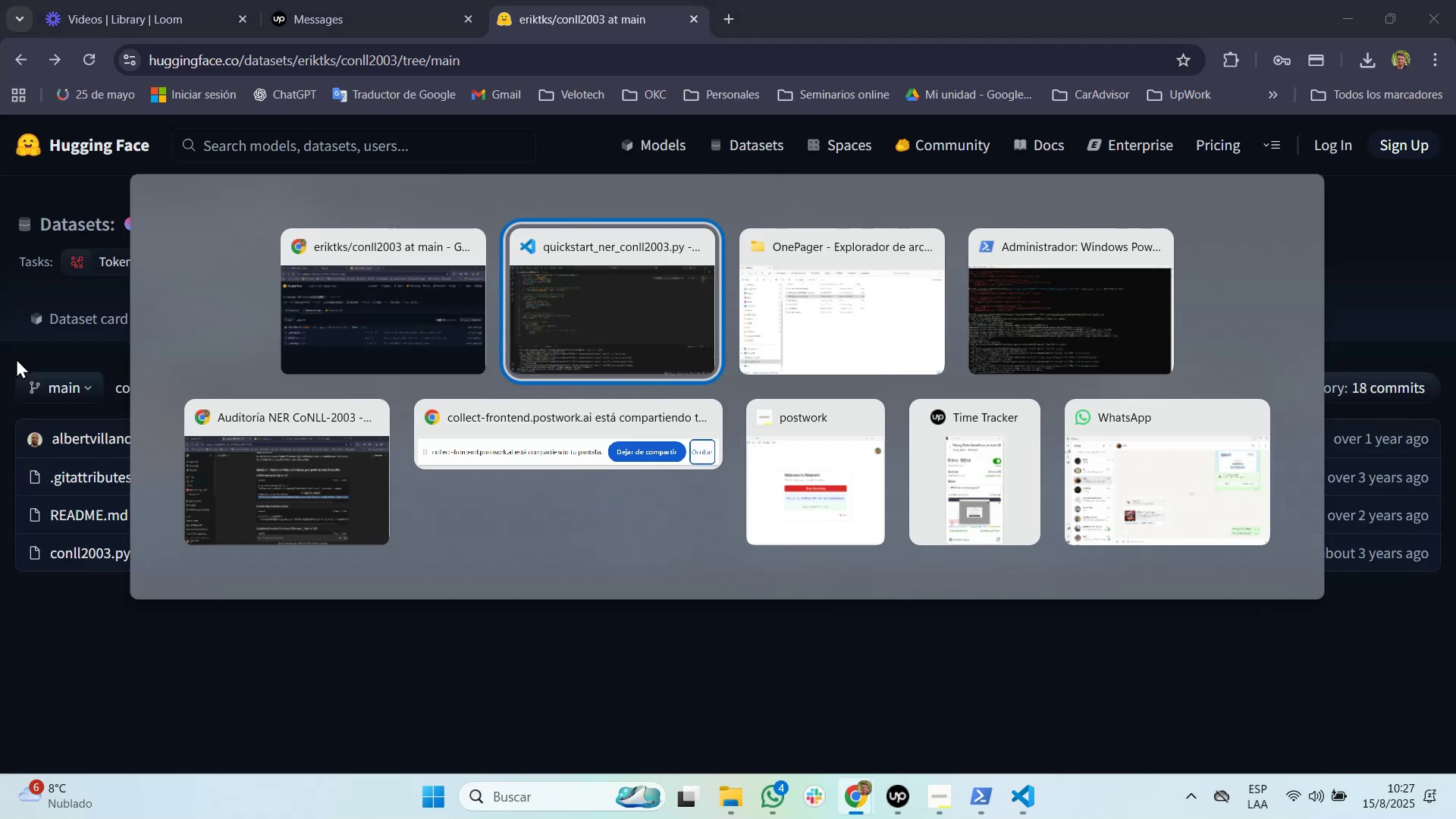 
key(Alt+Tab)
 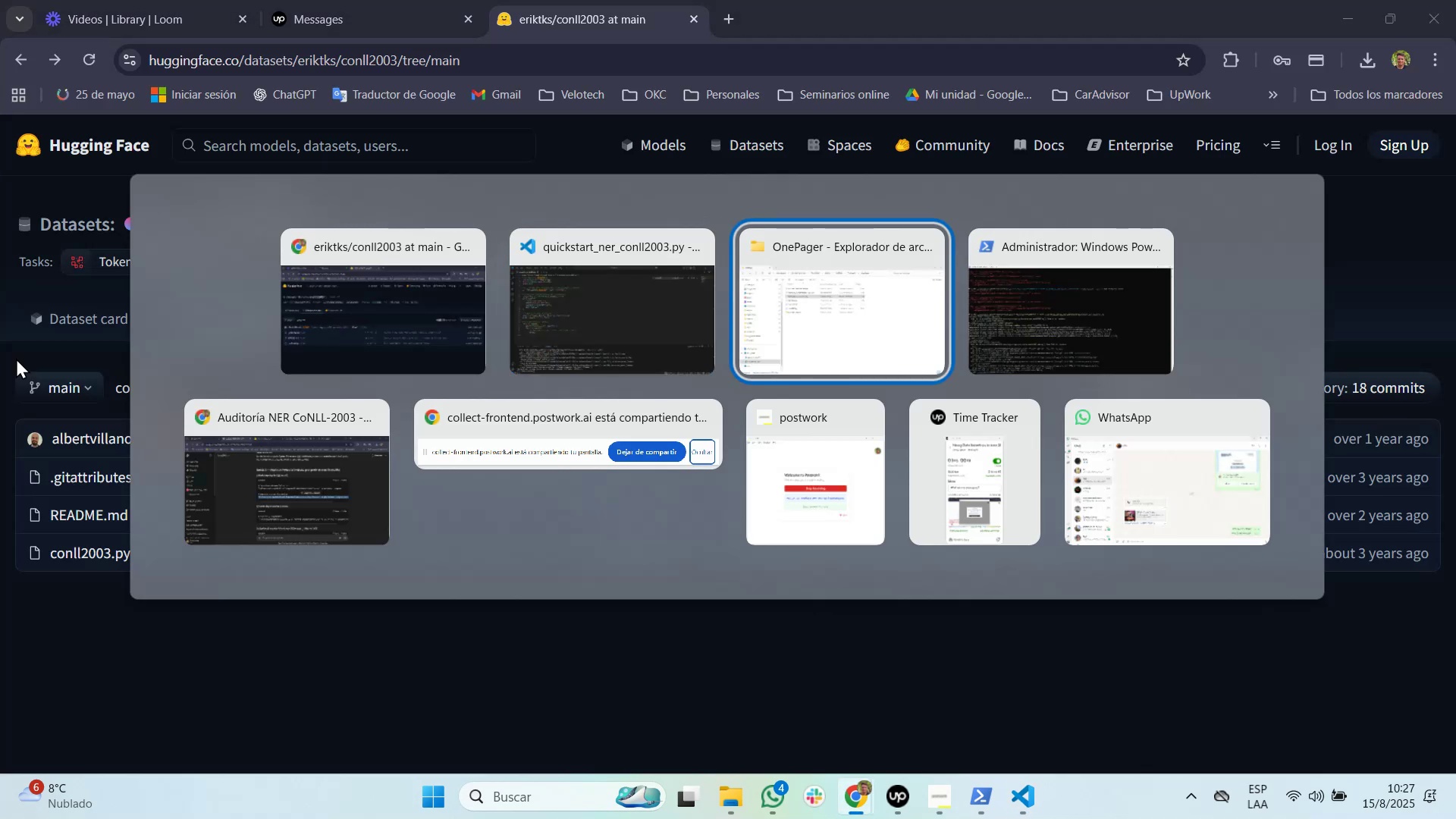 
key(Alt+Tab)
 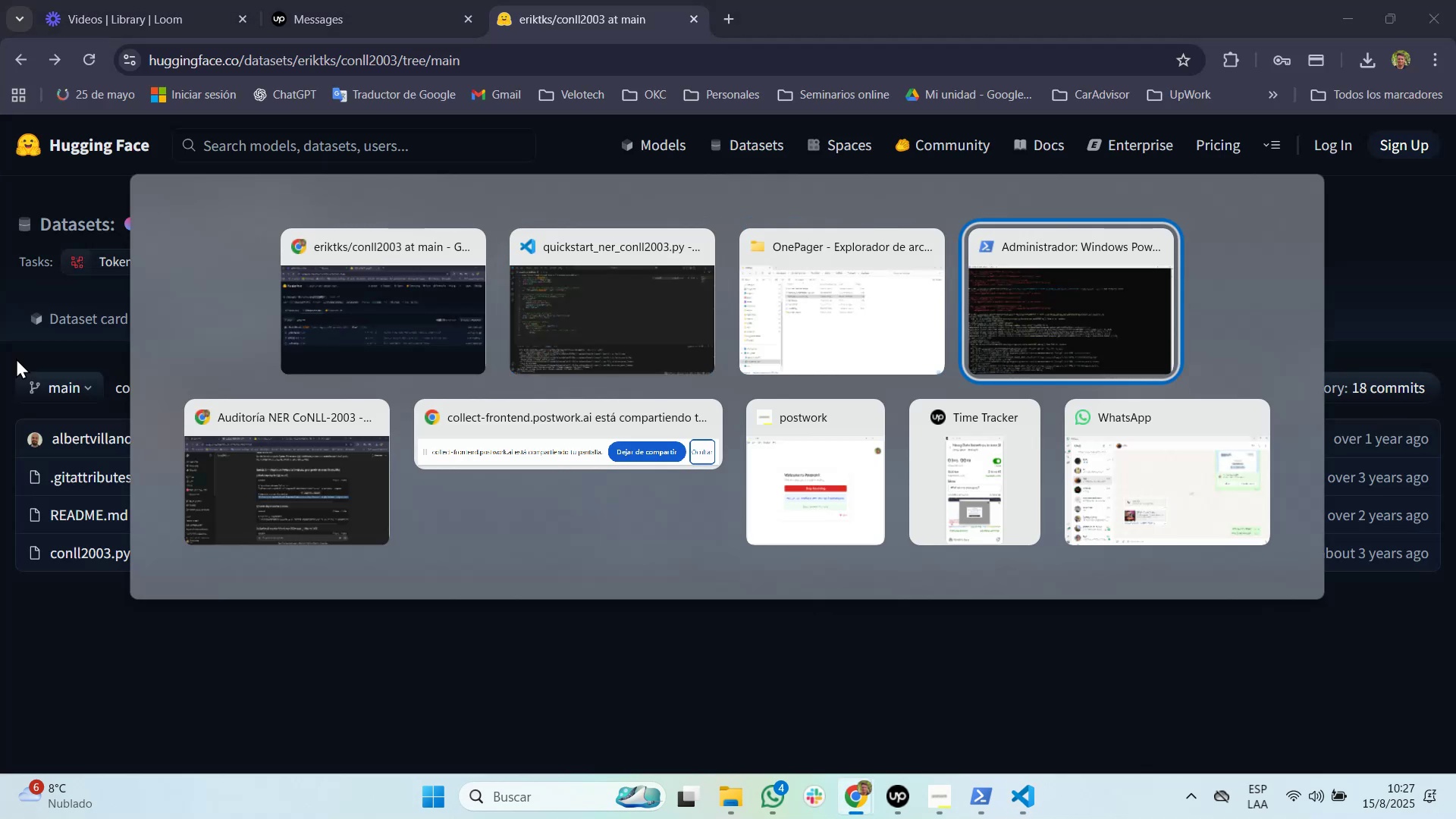 
key(Alt+Tab)
 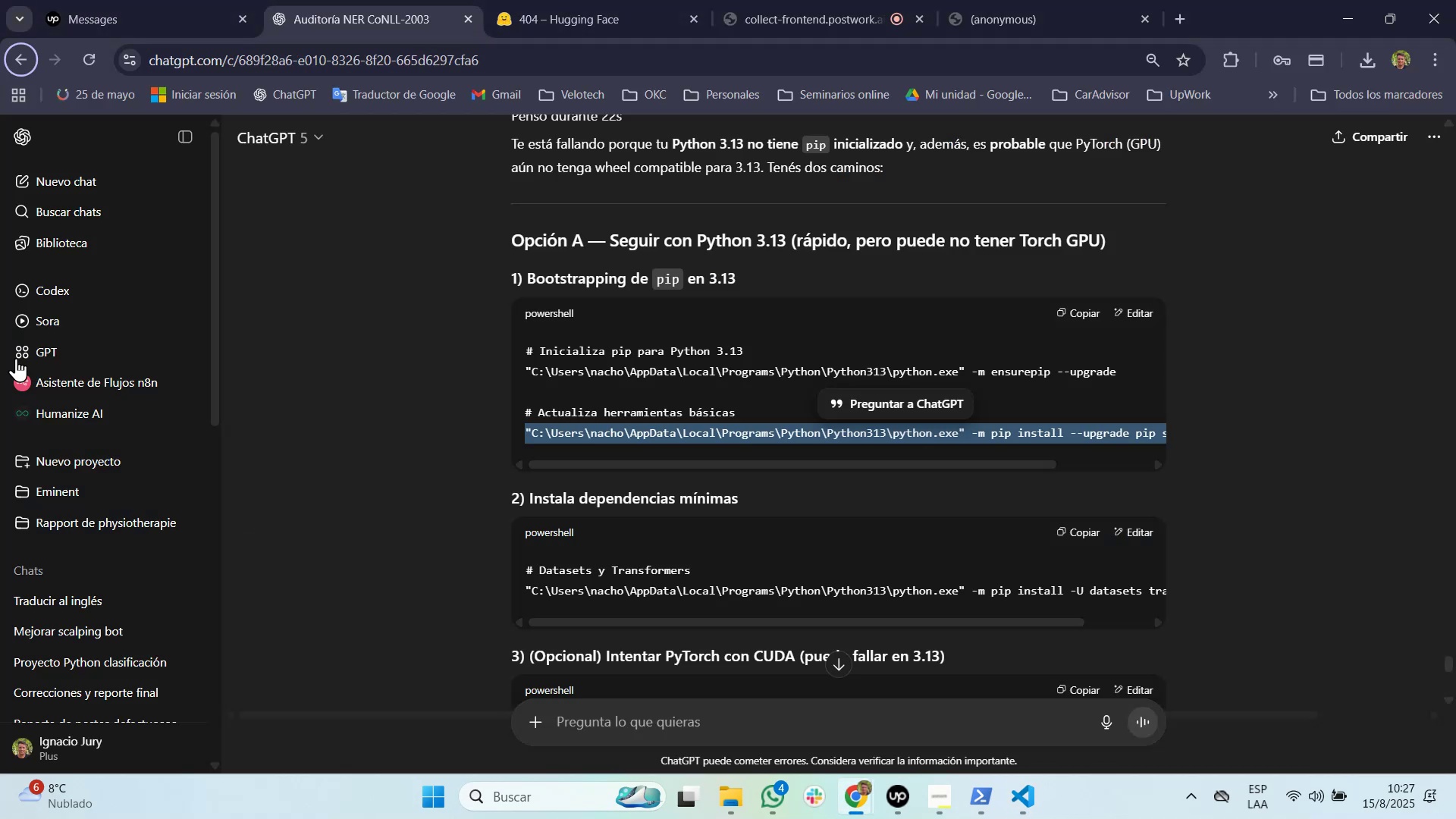 
scroll: coordinate [16, 357], scroll_direction: up, amount: 1.0
 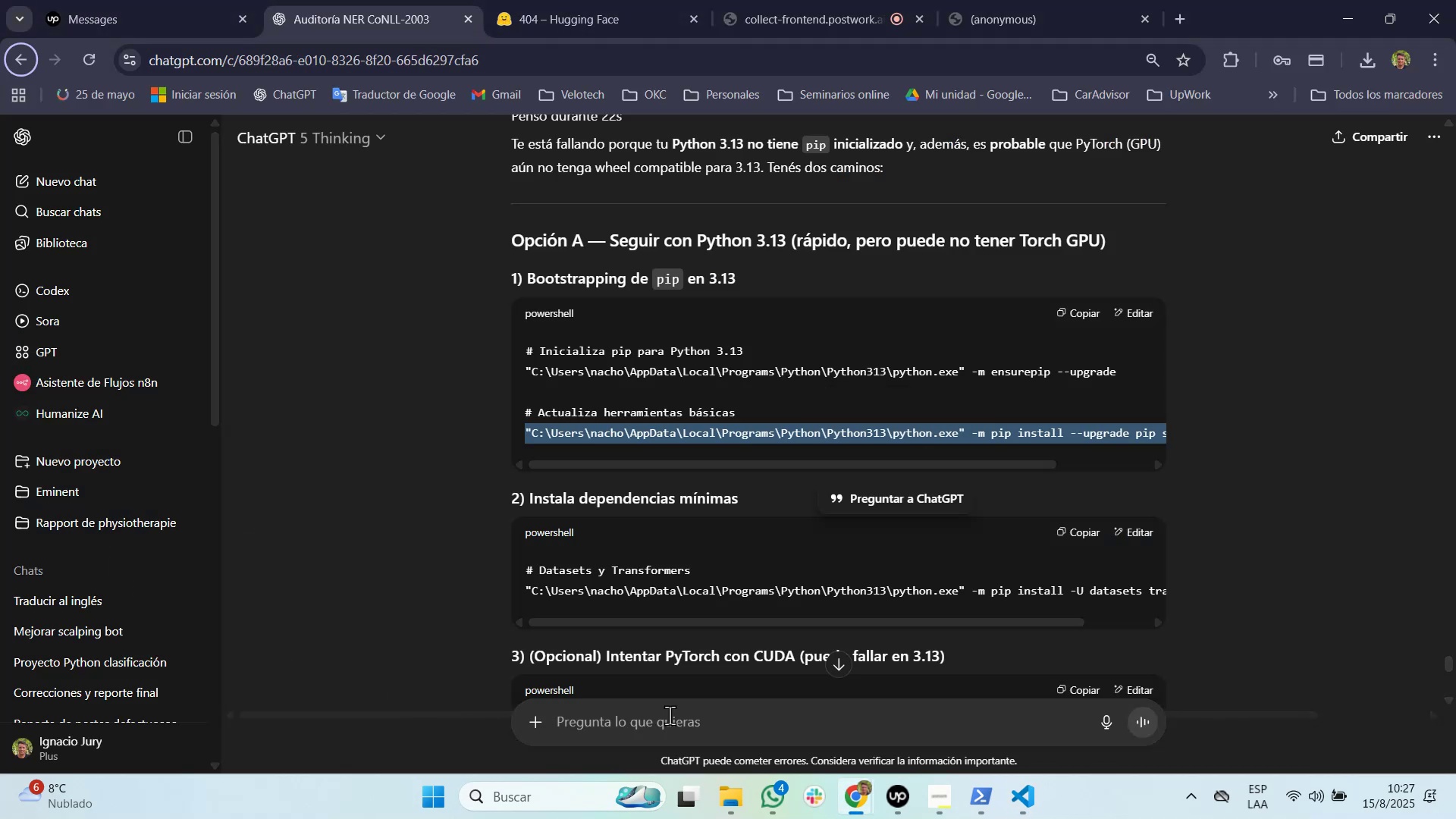 
left_click([670, 714])
 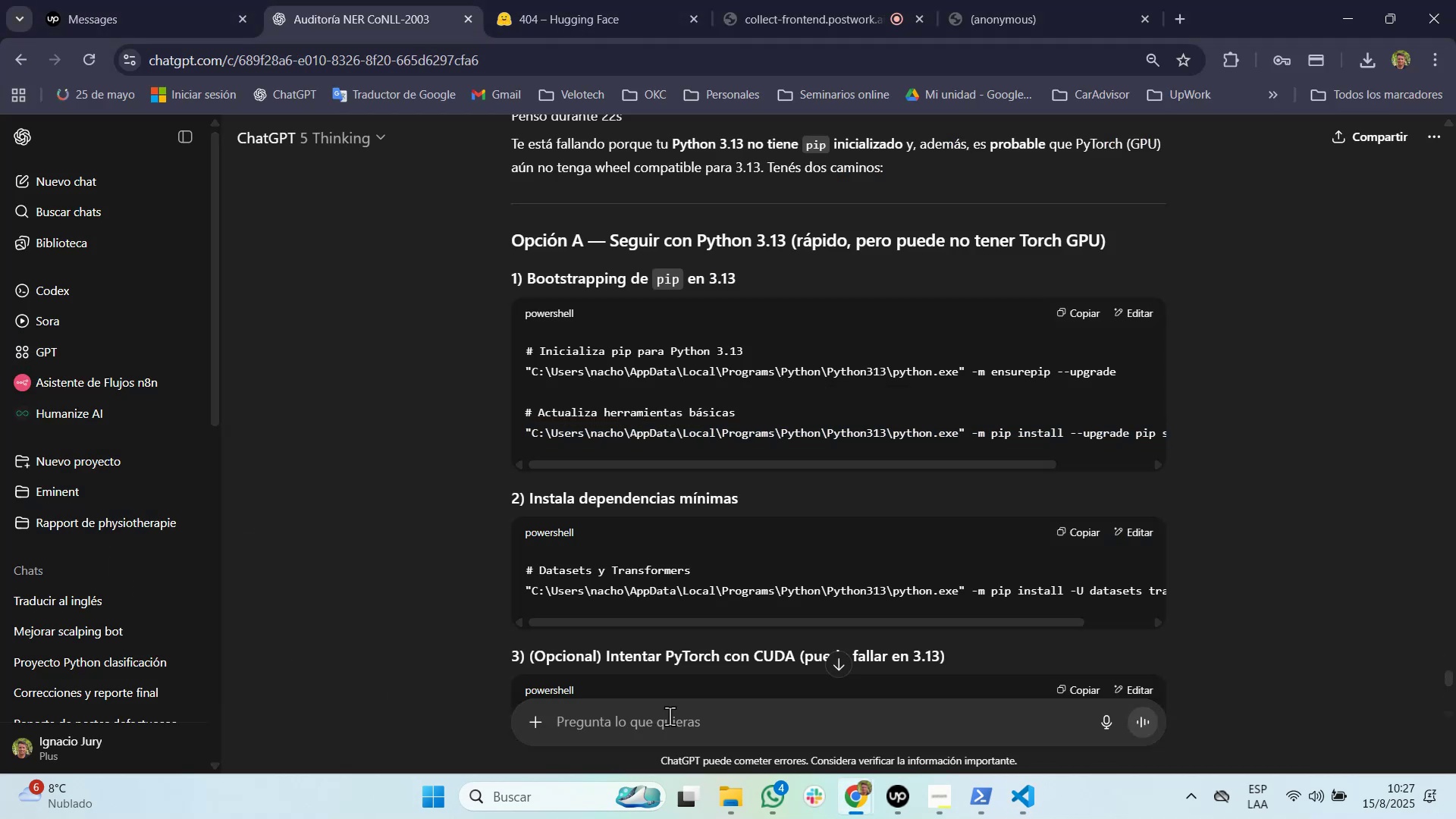 
key(Control+V)
 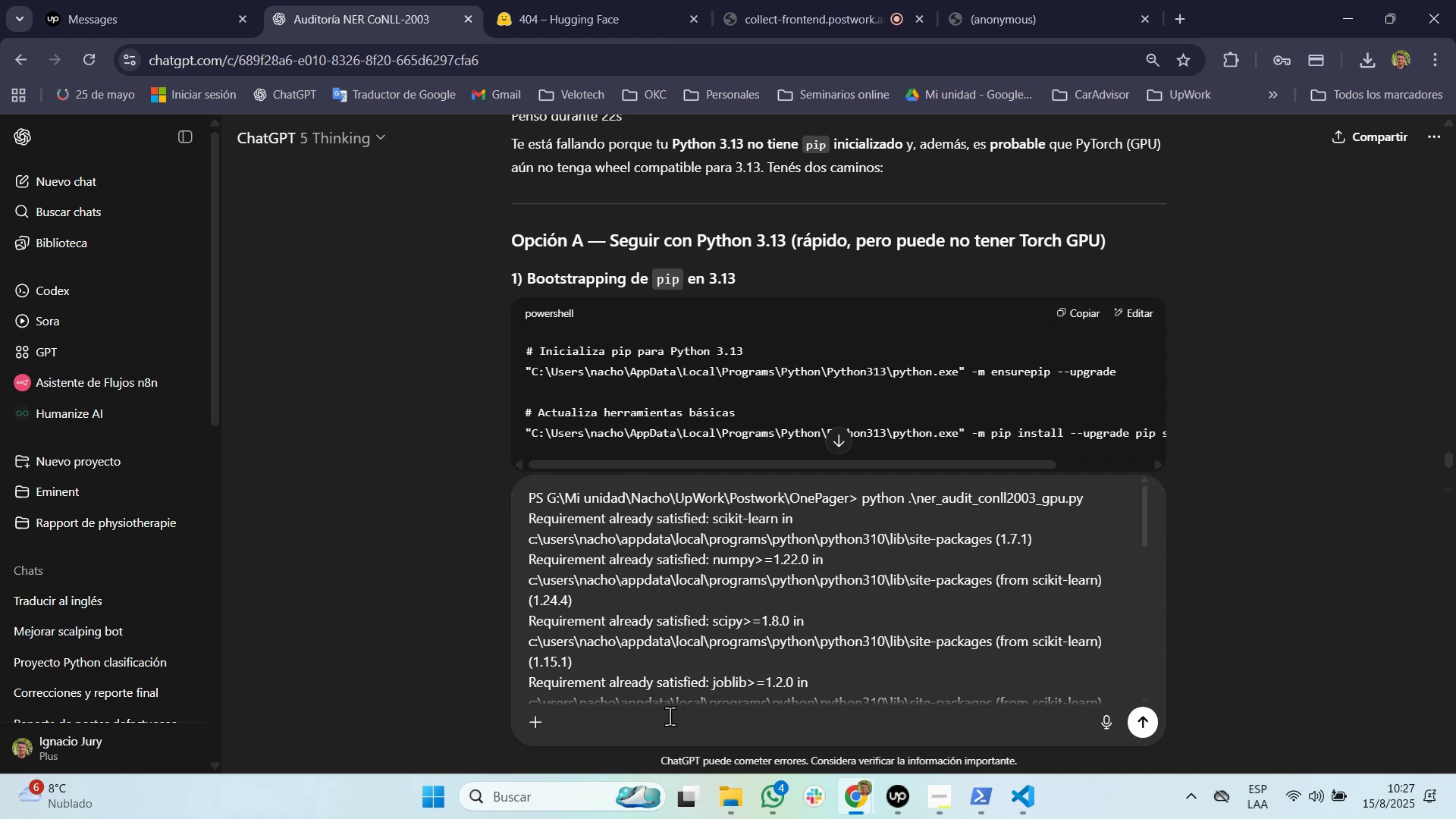 
key(Enter)
 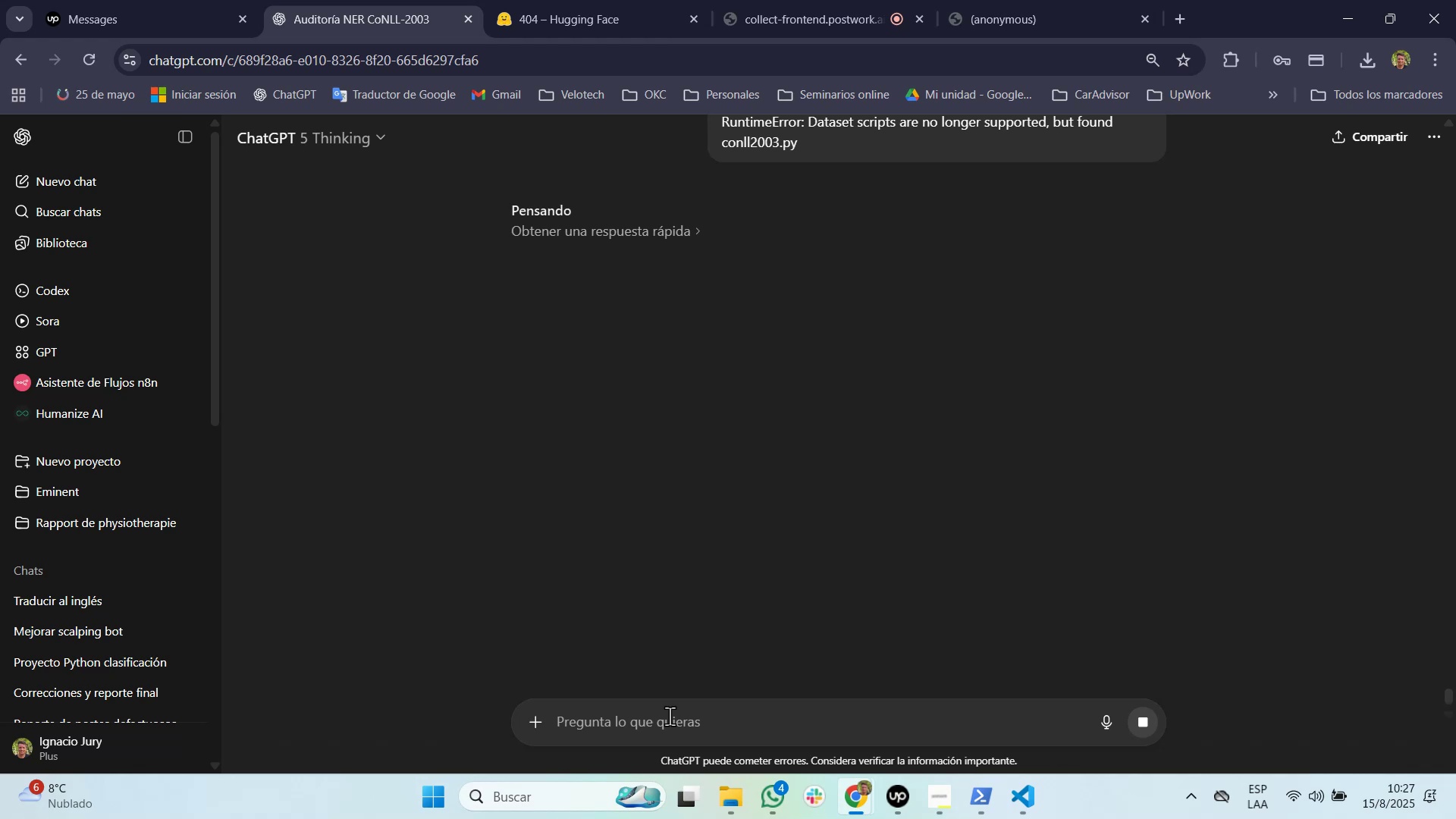 
wait(13.57)
 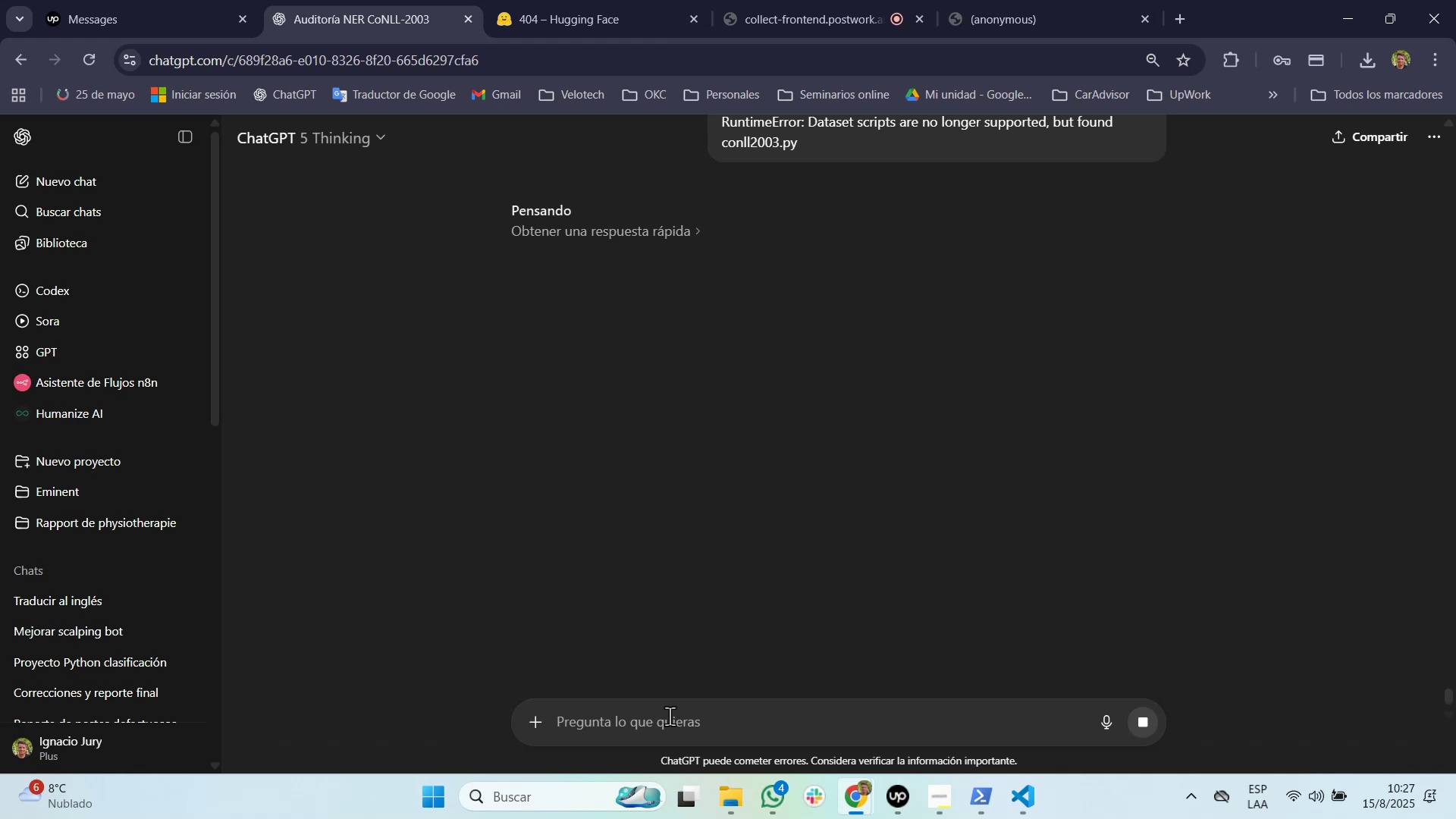 
mouse_move([849, 782])
 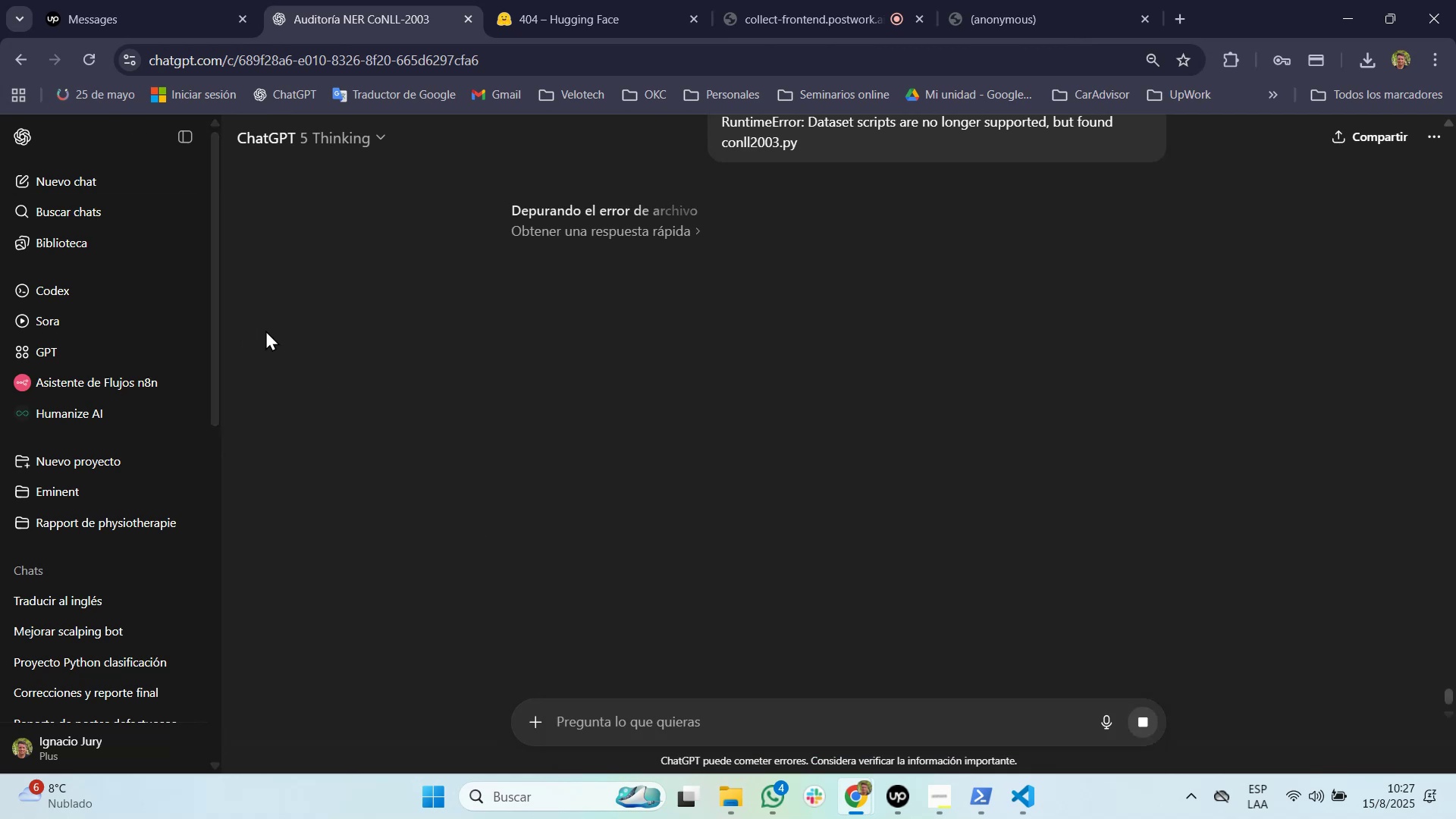 
wait(8.93)
 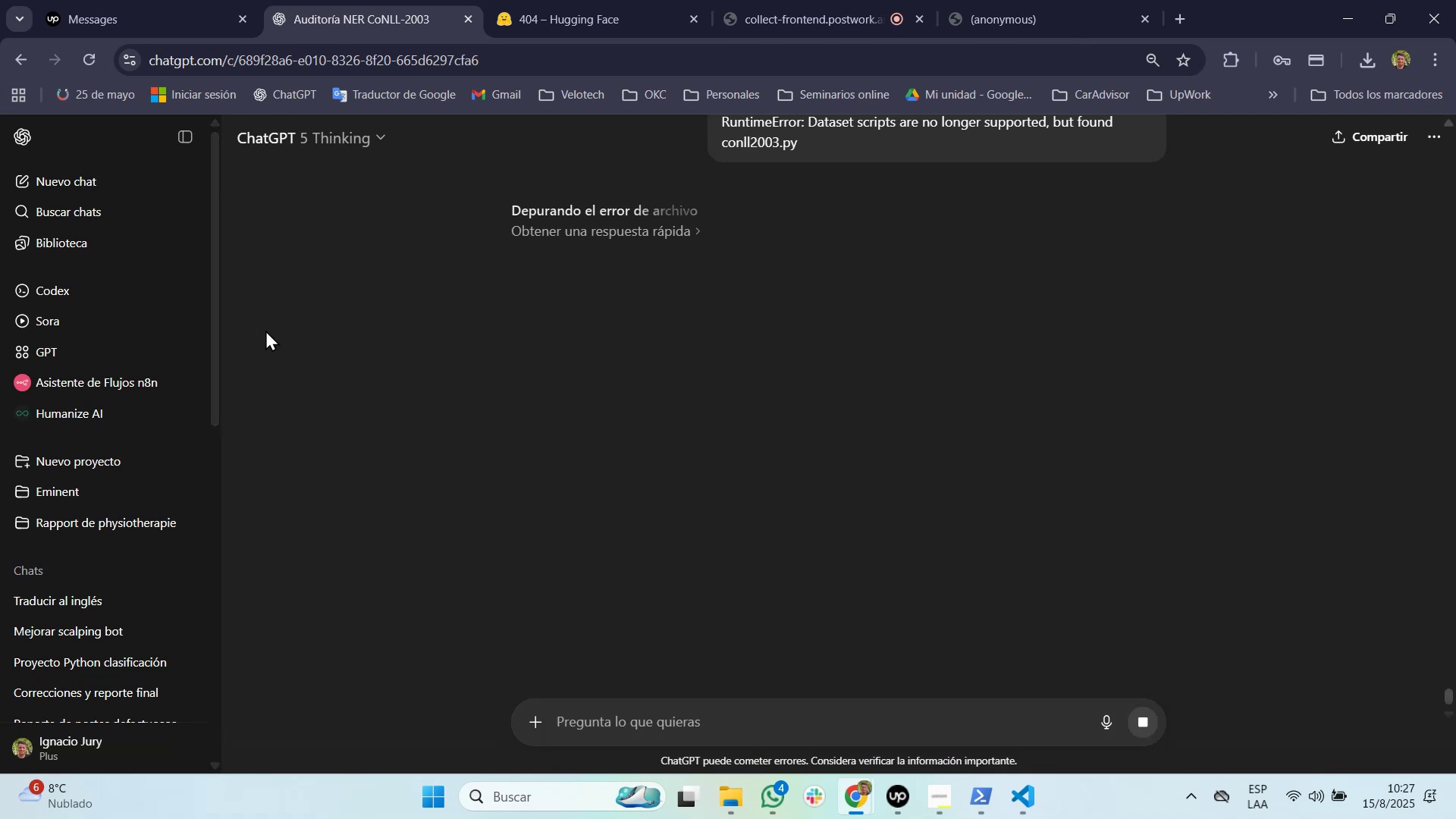 
left_click([44, 0])
 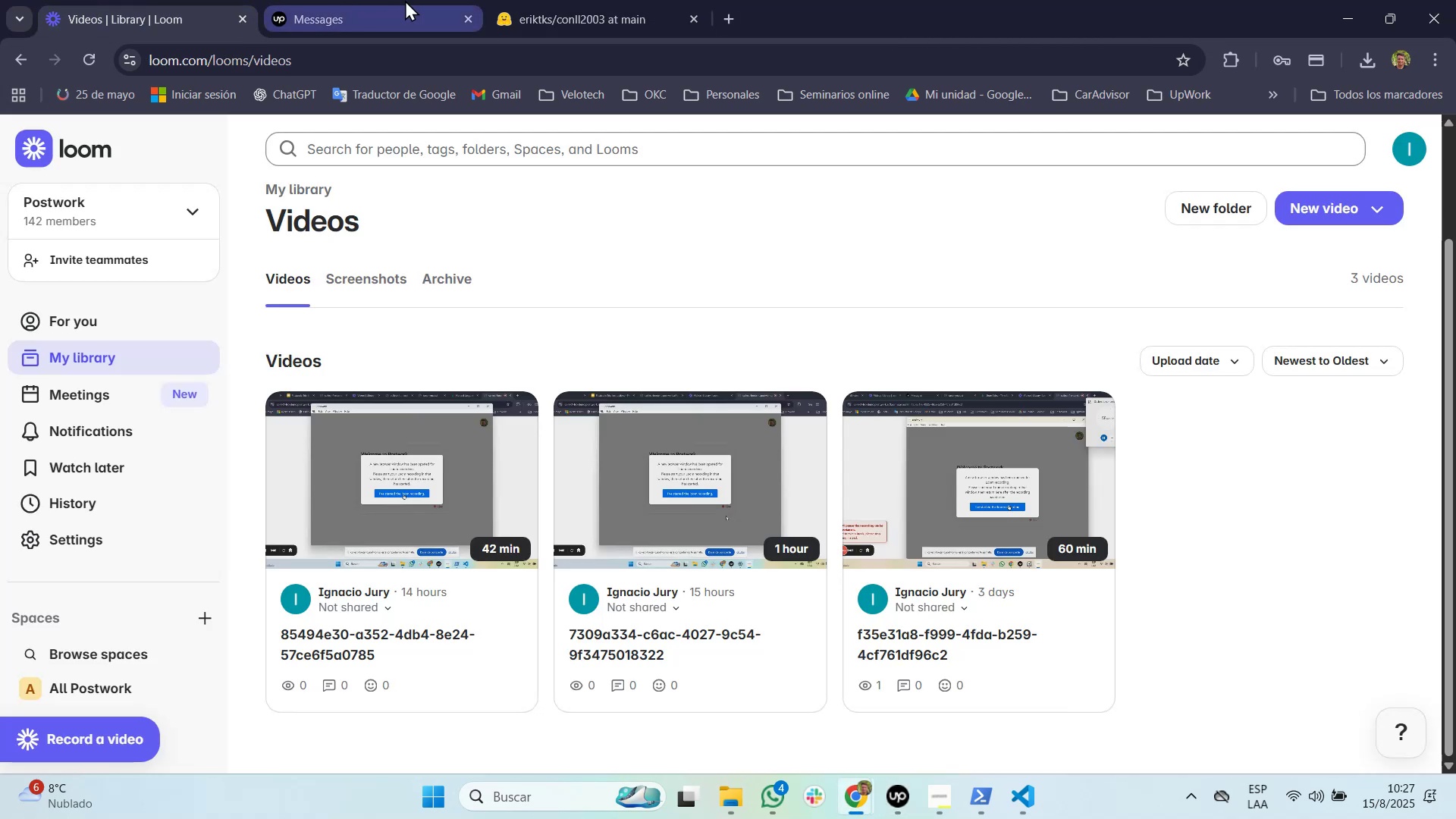 
left_click([570, 0])
 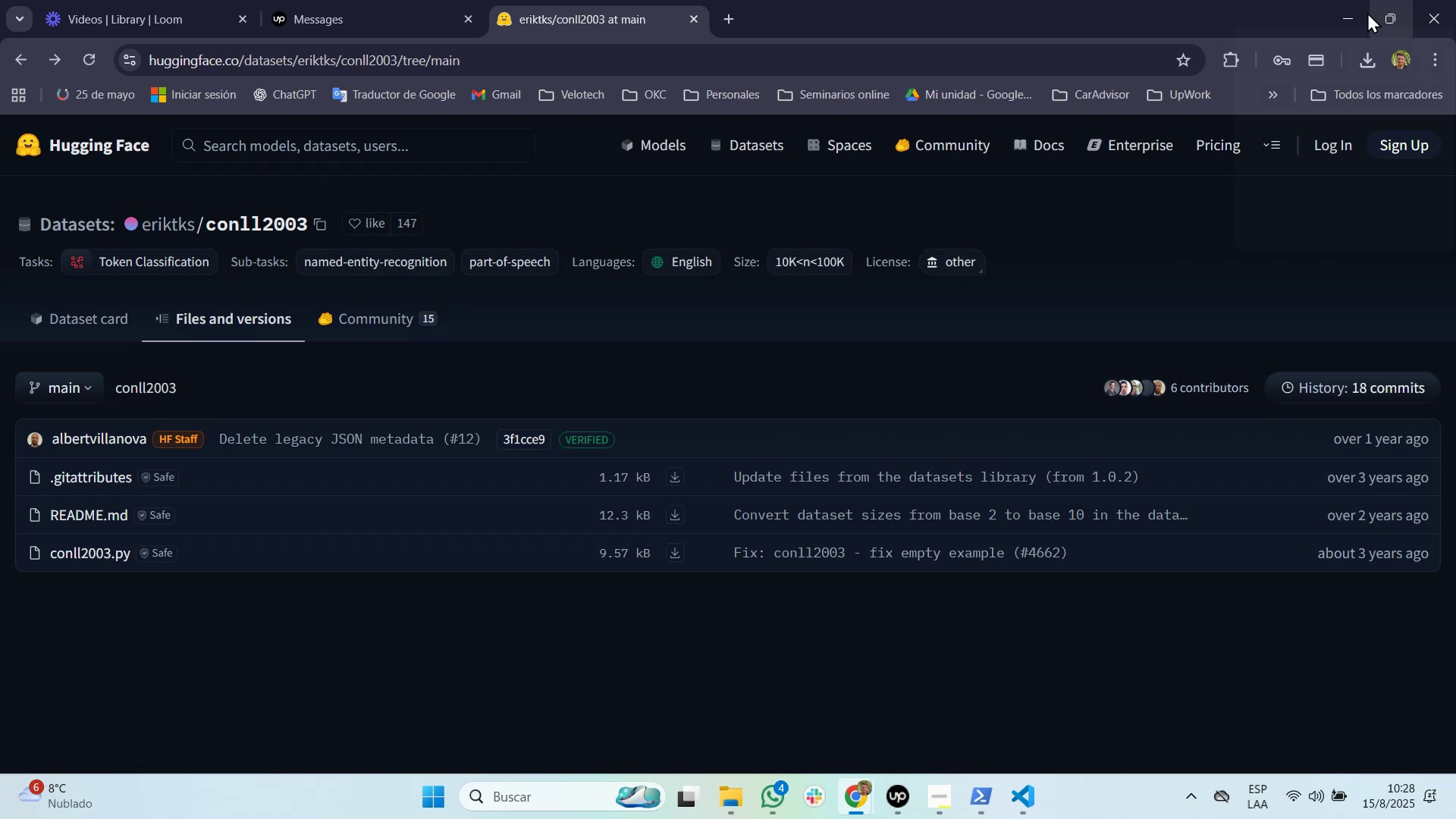 
left_click([1353, 15])
 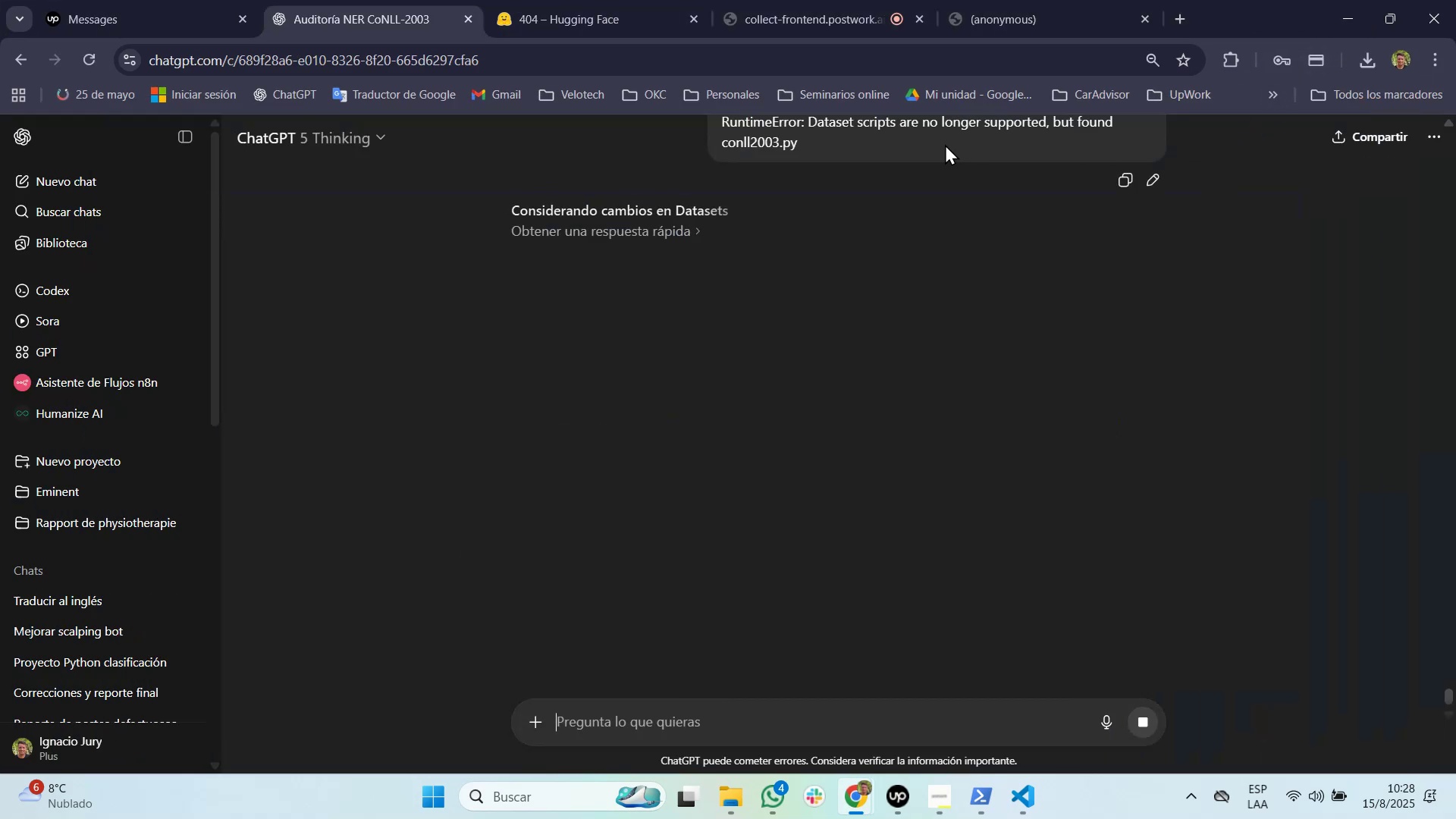 
wait(8.44)
 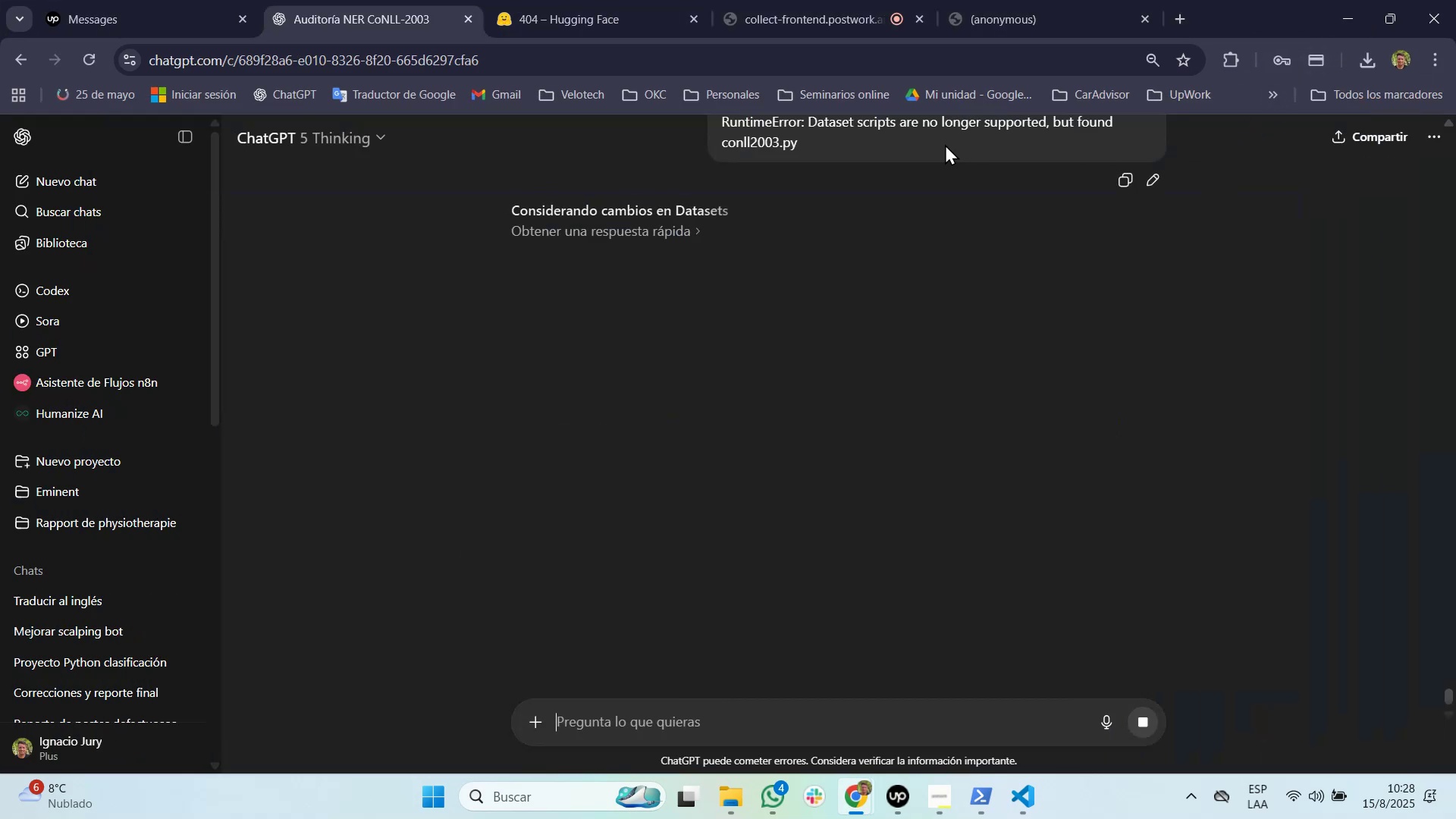 
left_click([1010, 680])
 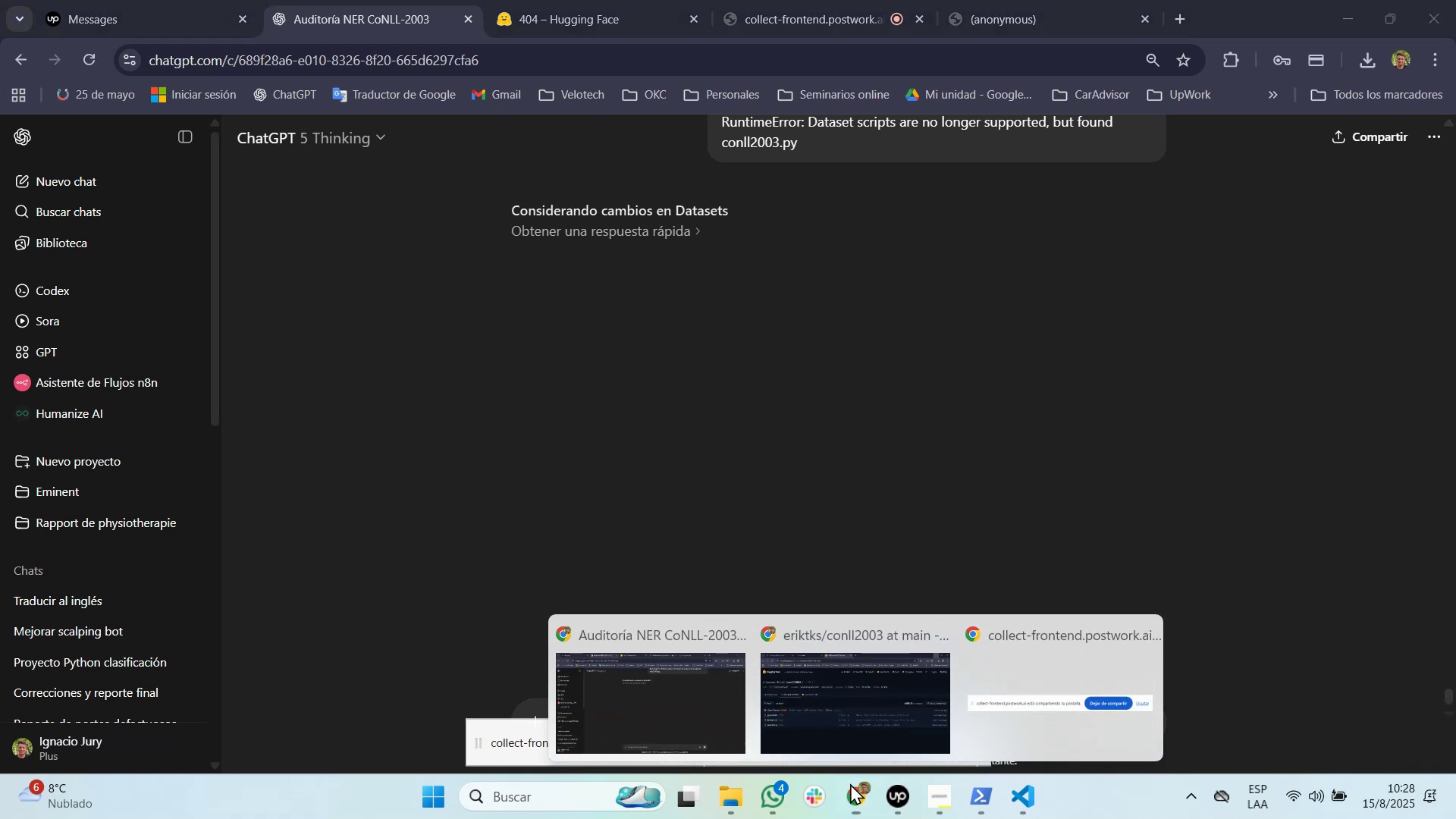 
left_click([838, 711])
 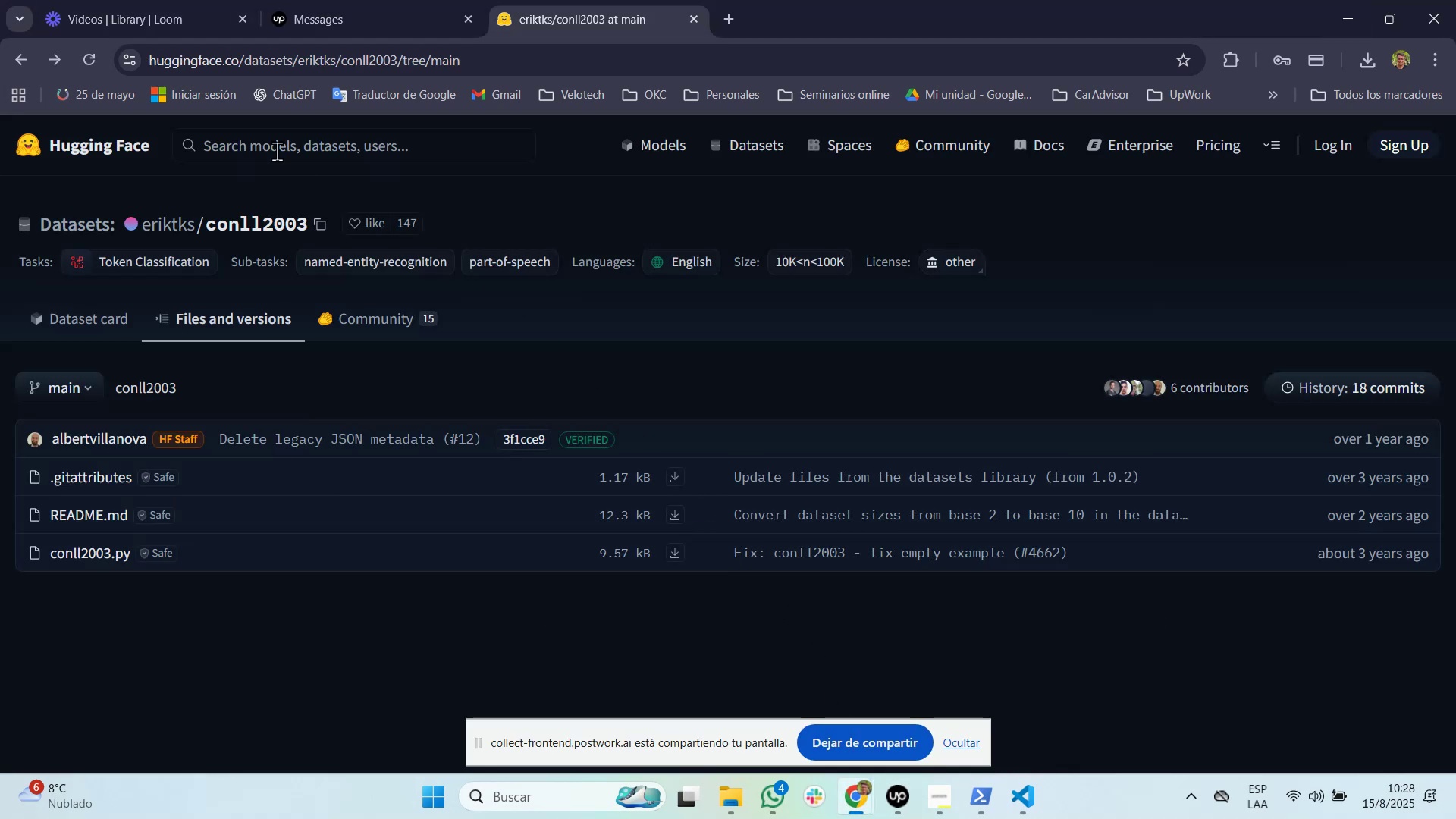 
left_click([125, 8])
 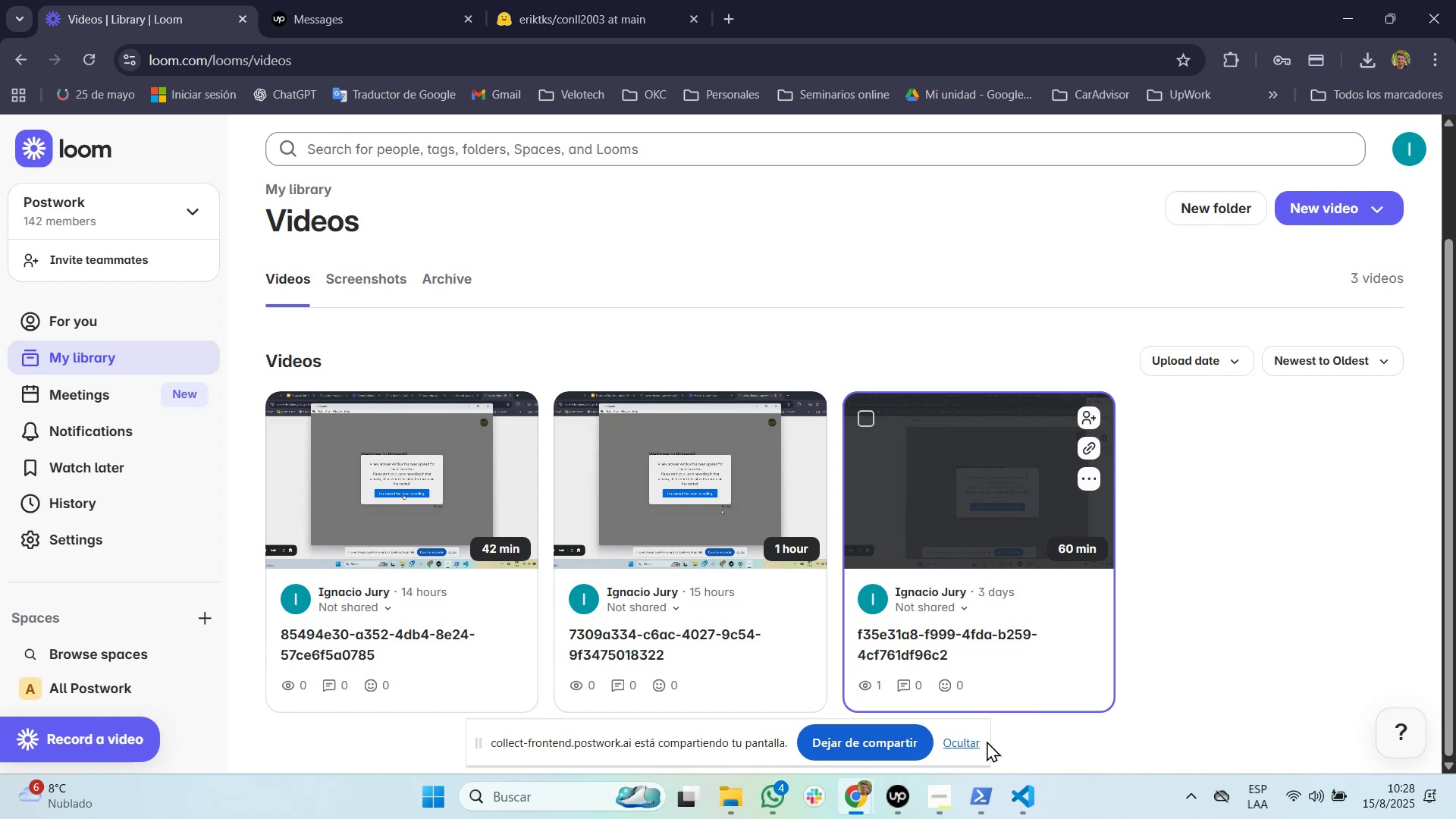 
left_click([937, 807])
 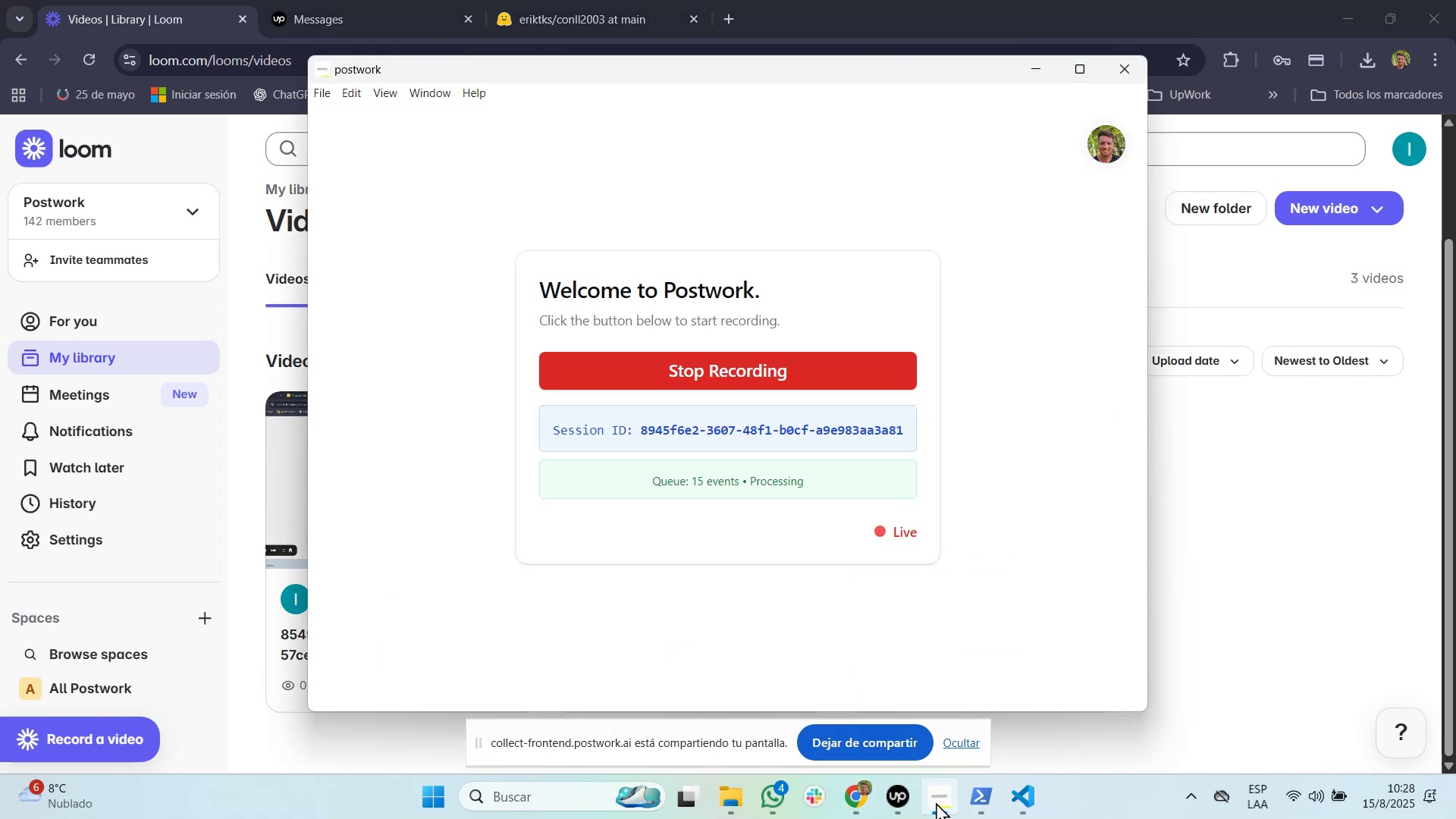 
mouse_move([846, 798])
 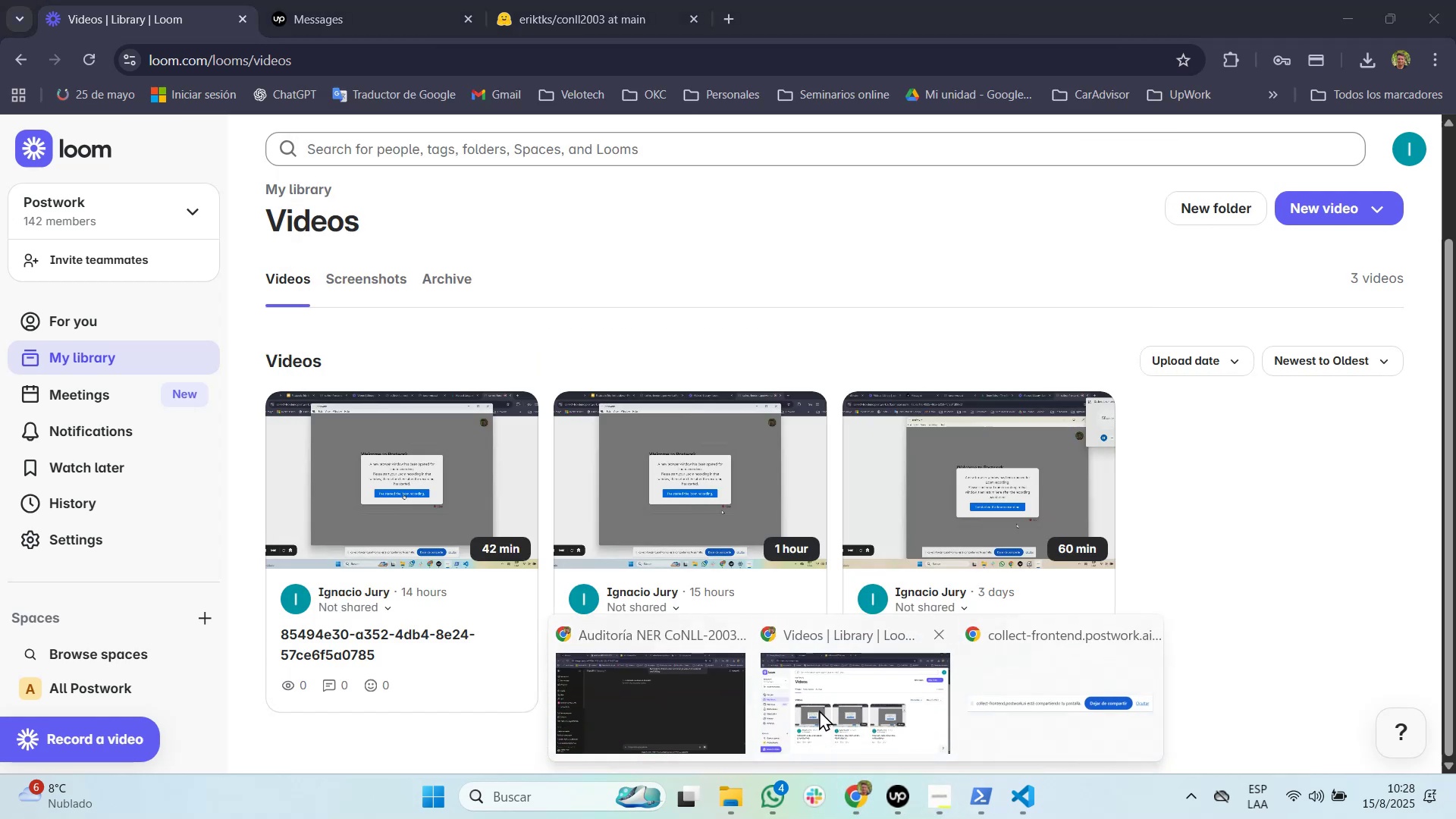 
left_click([819, 710])
 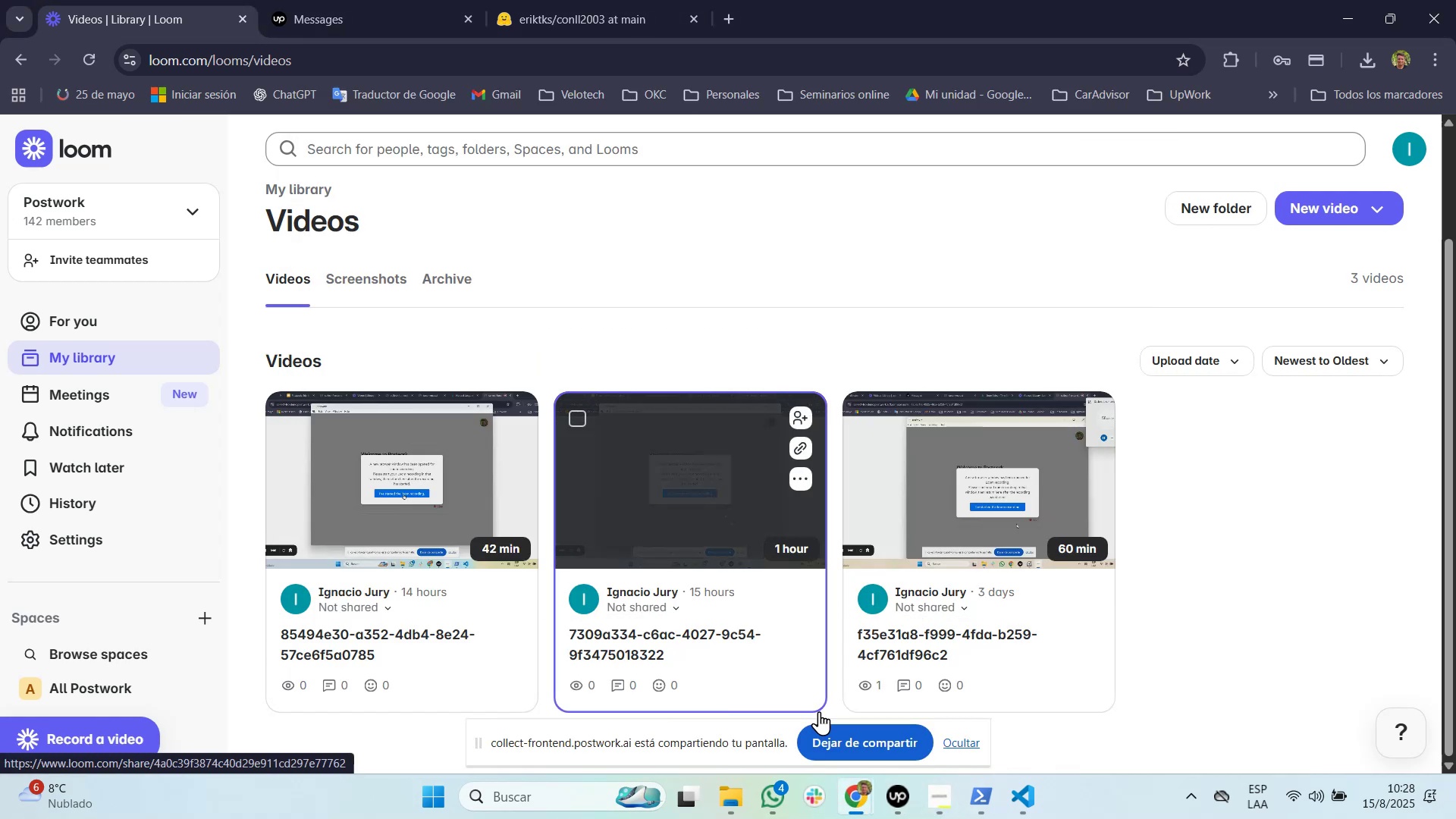 
wait(8.28)
 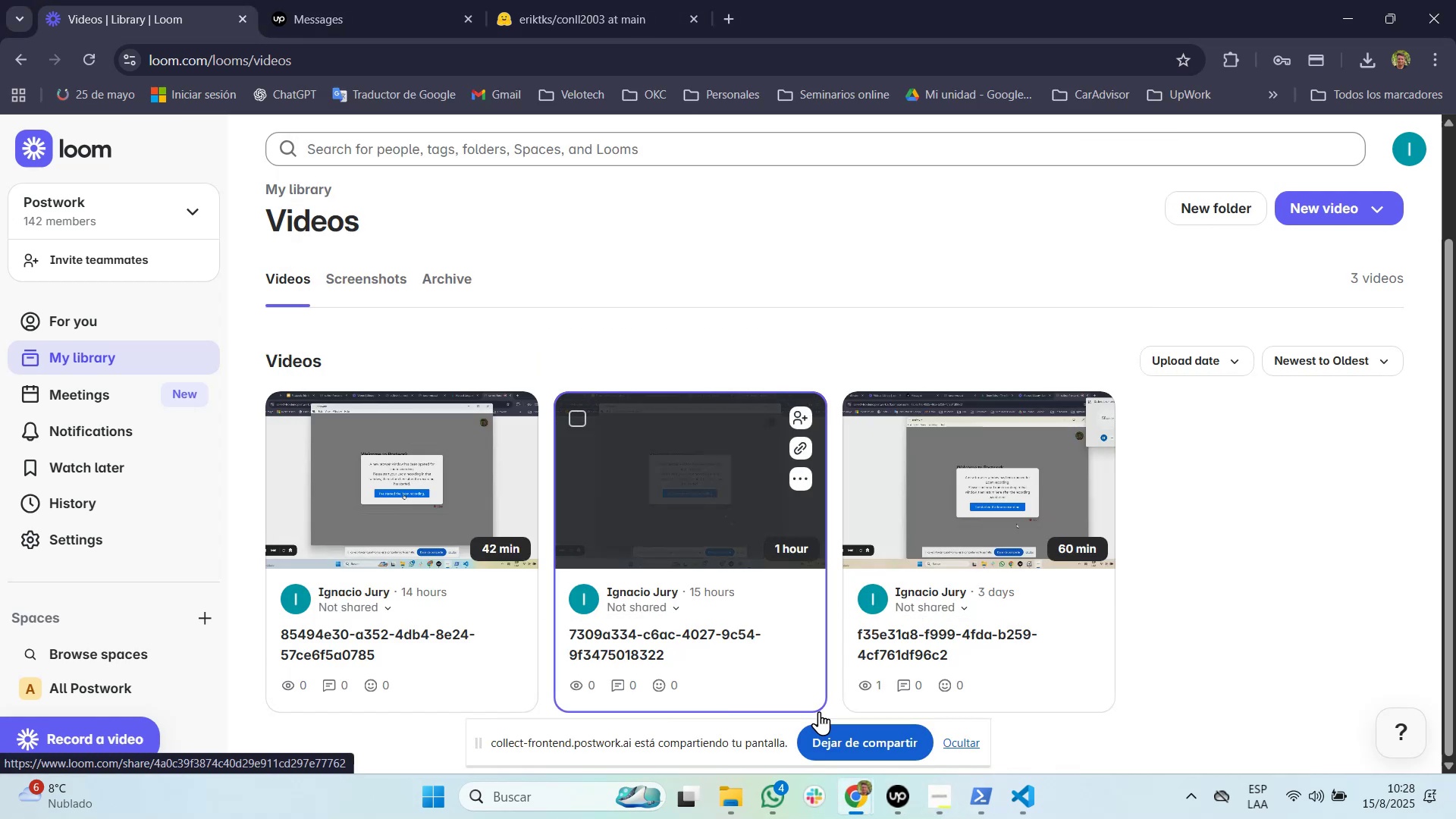 
left_click([957, 745])
 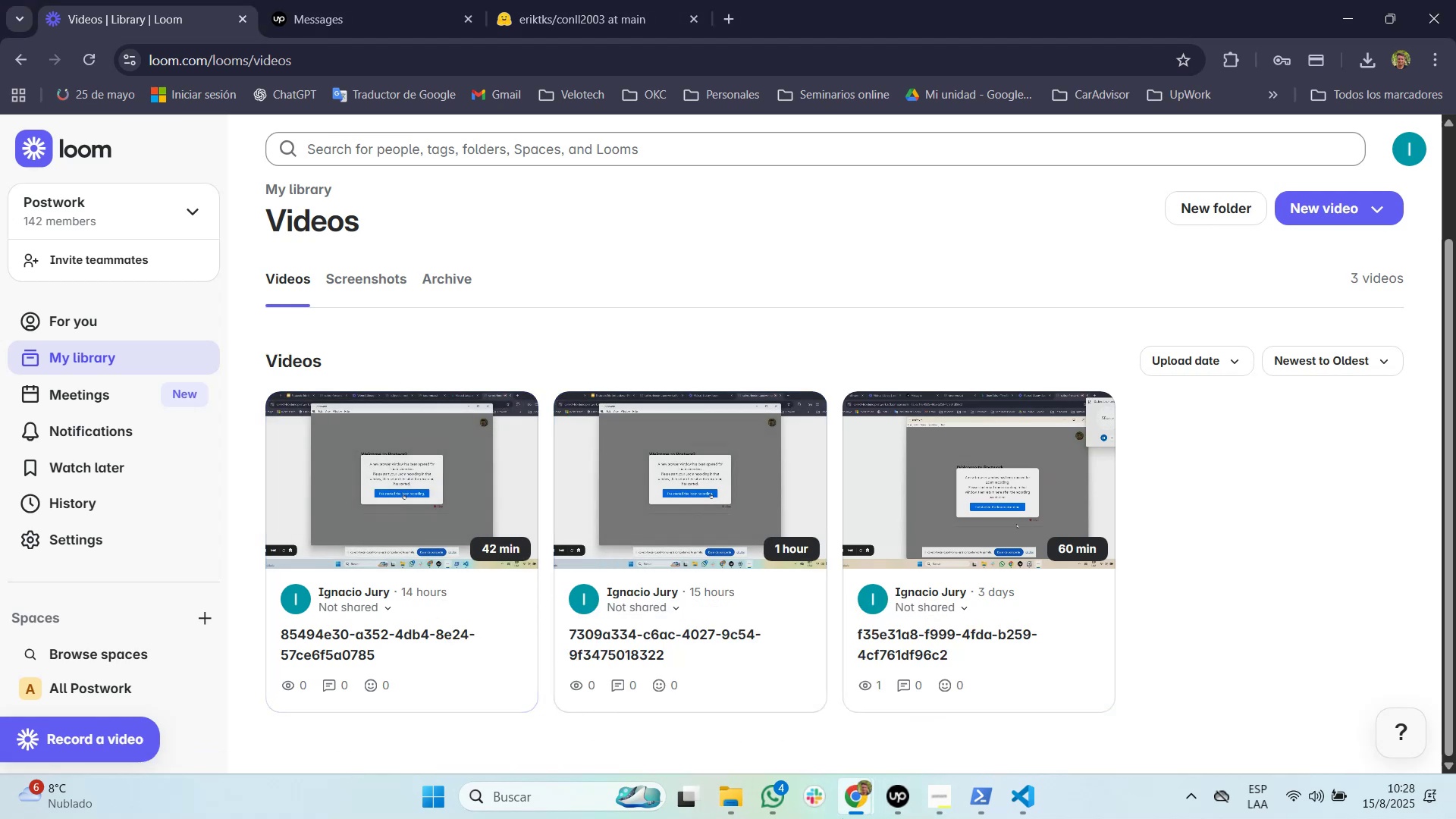 
wait(6.84)
 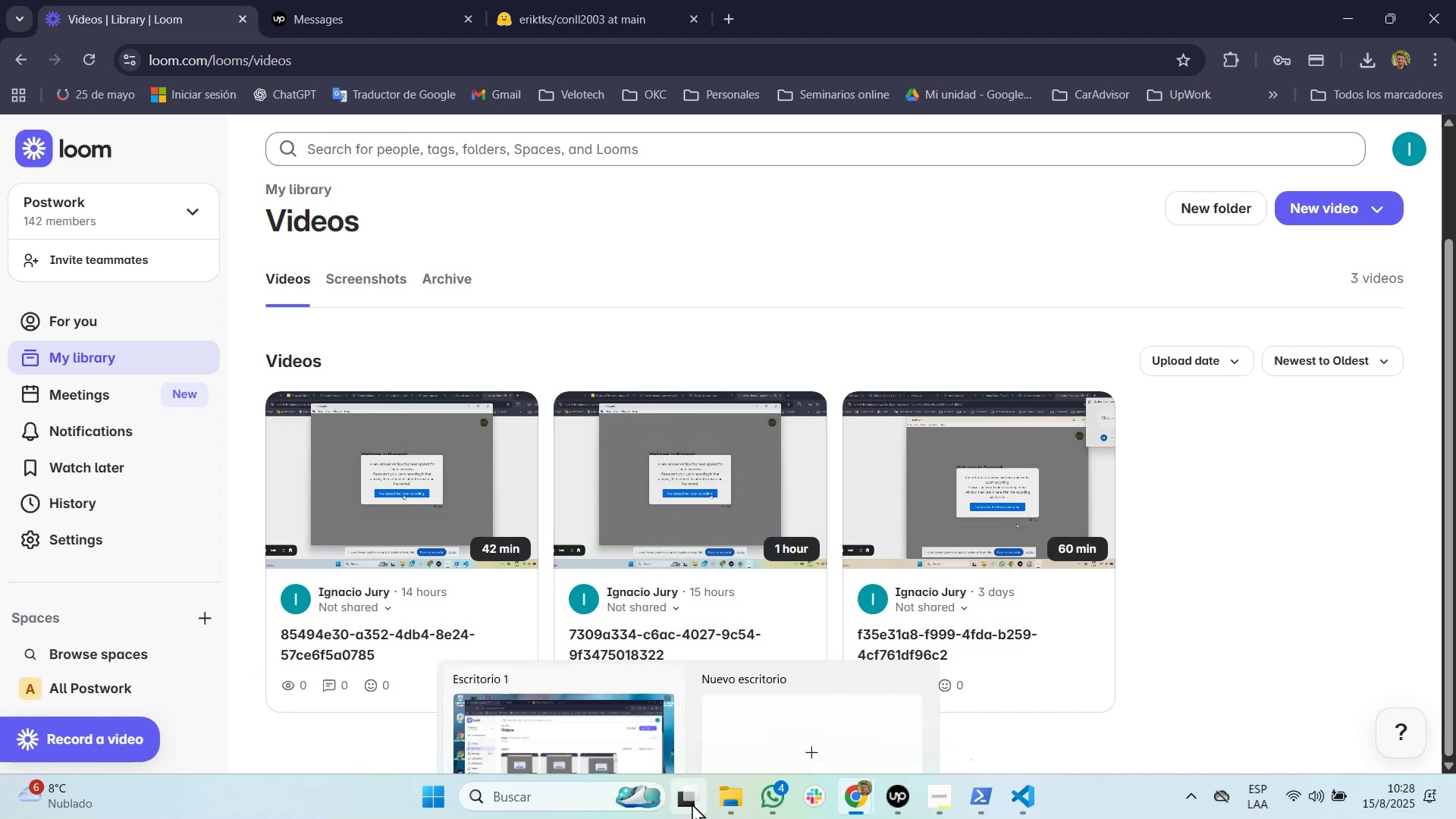 
left_click([691, 730])
 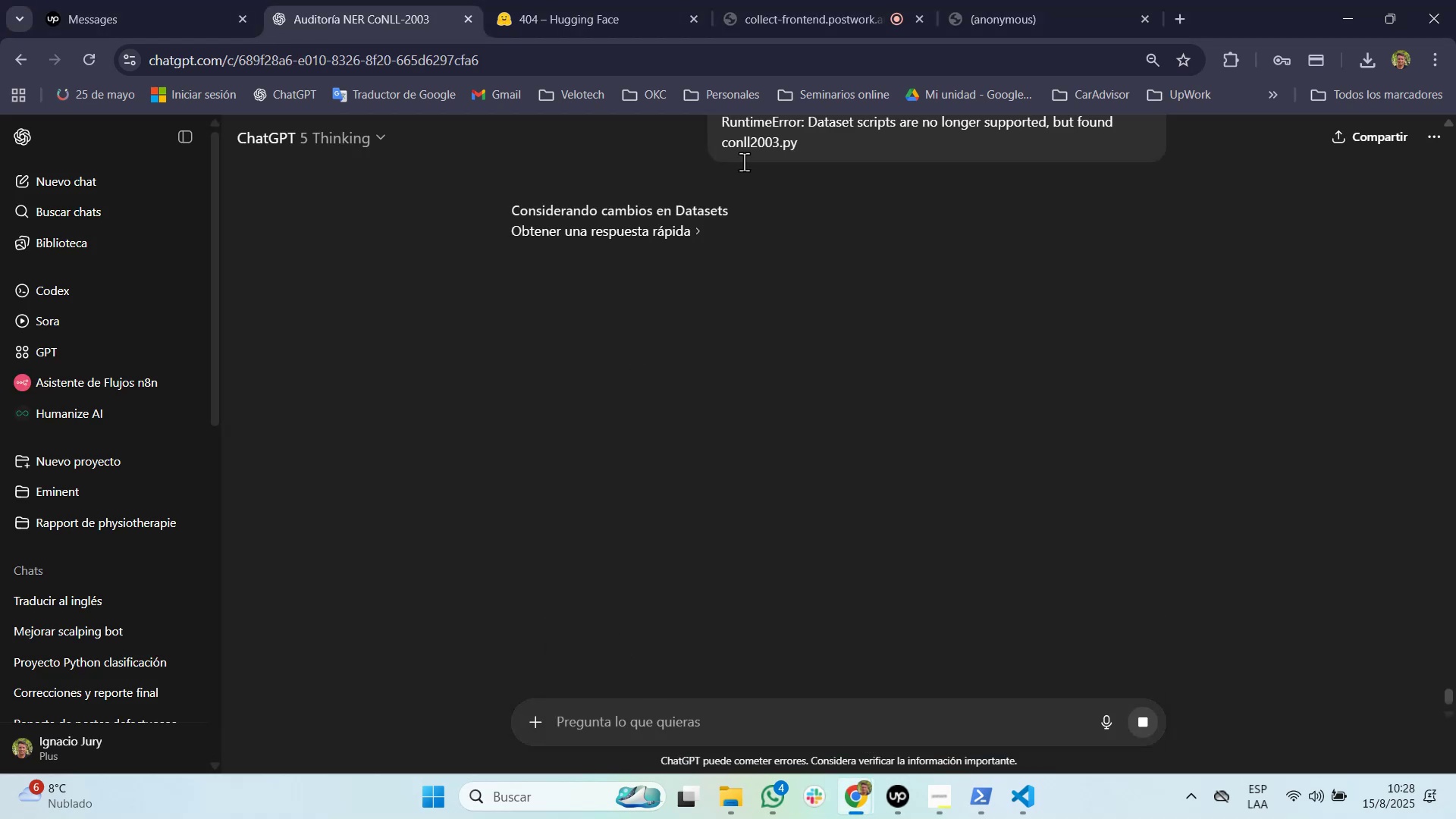 
left_click([799, 0])
 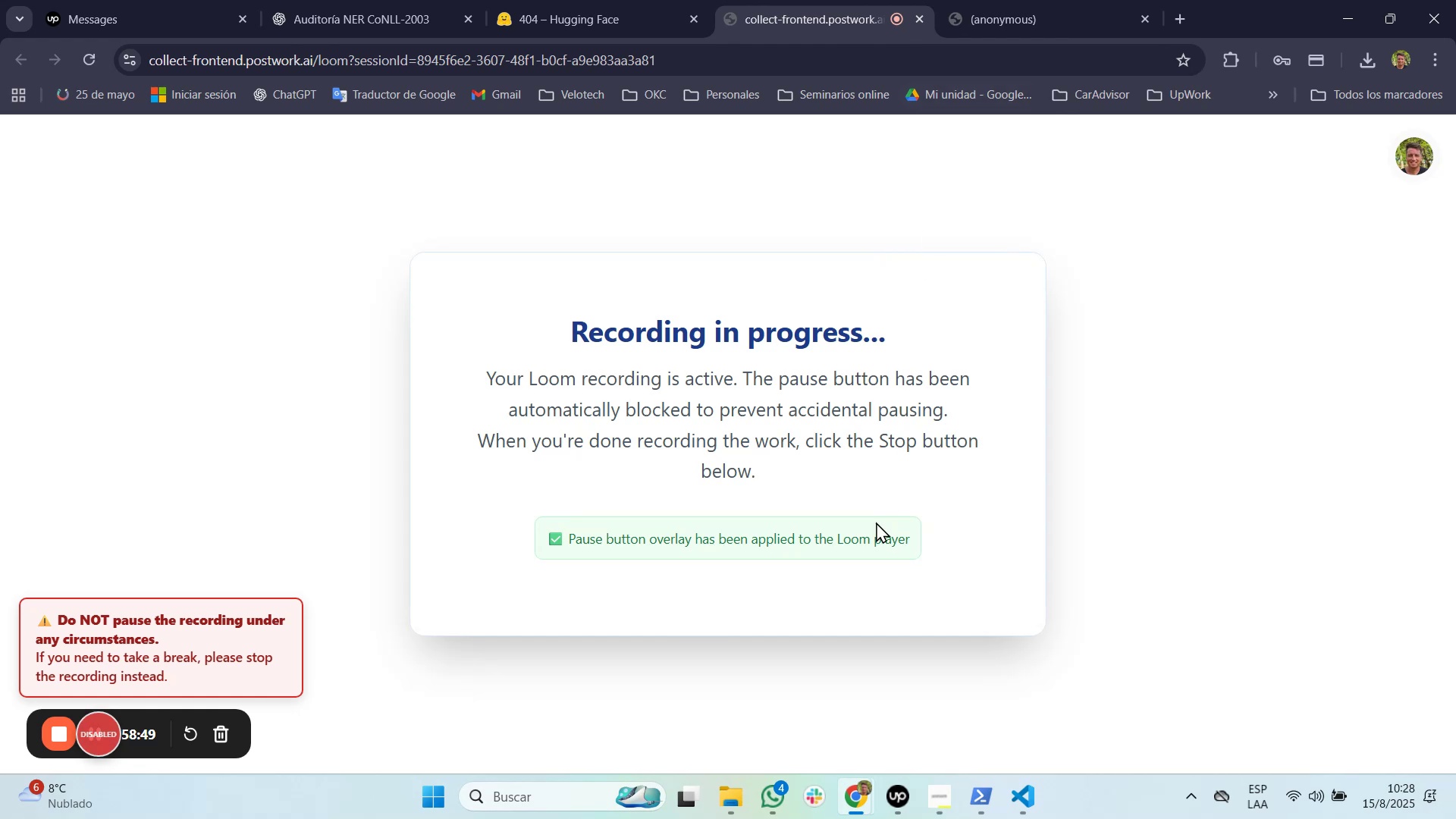 
wait(11.56)
 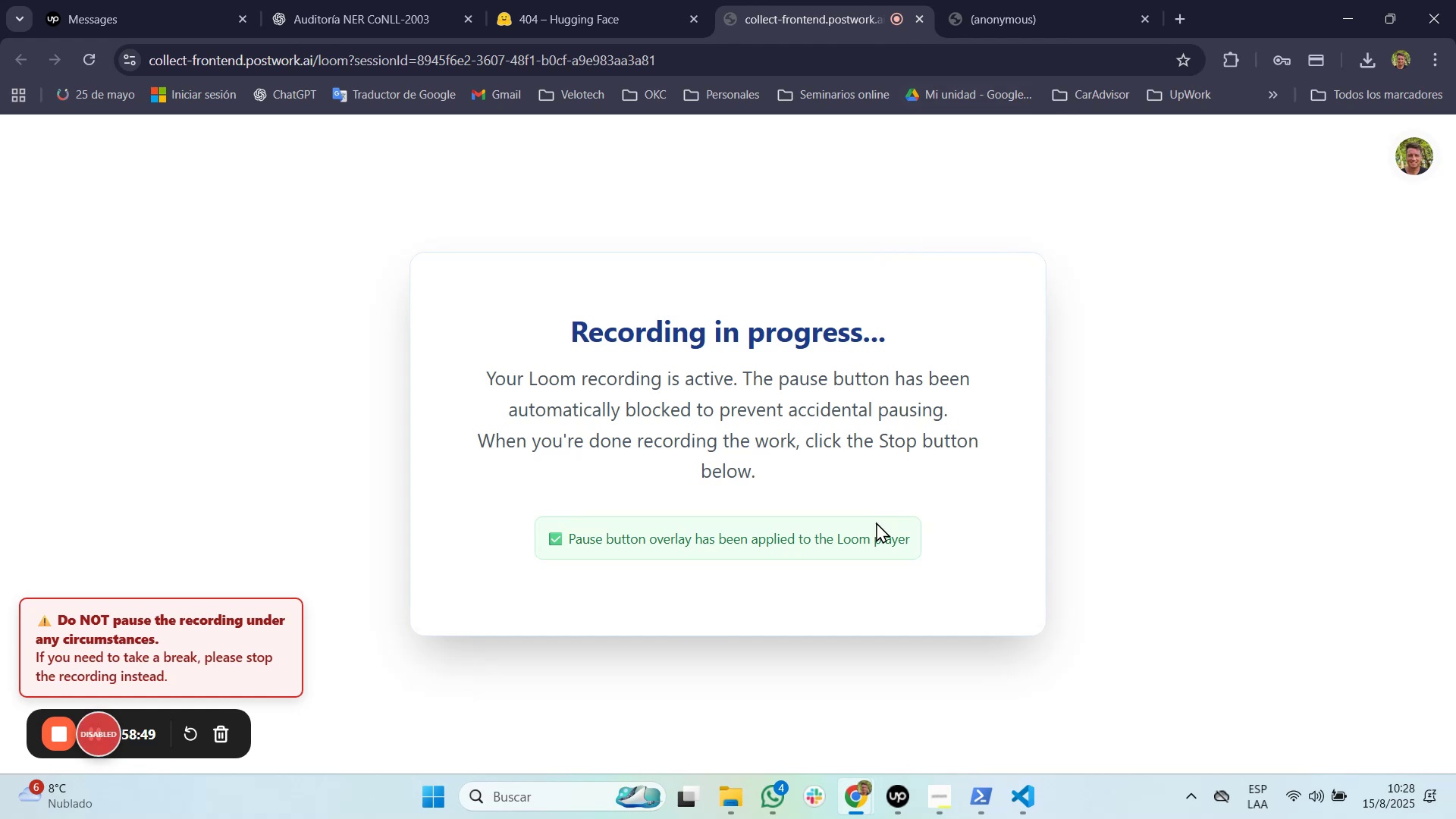 
left_click([854, 796])
 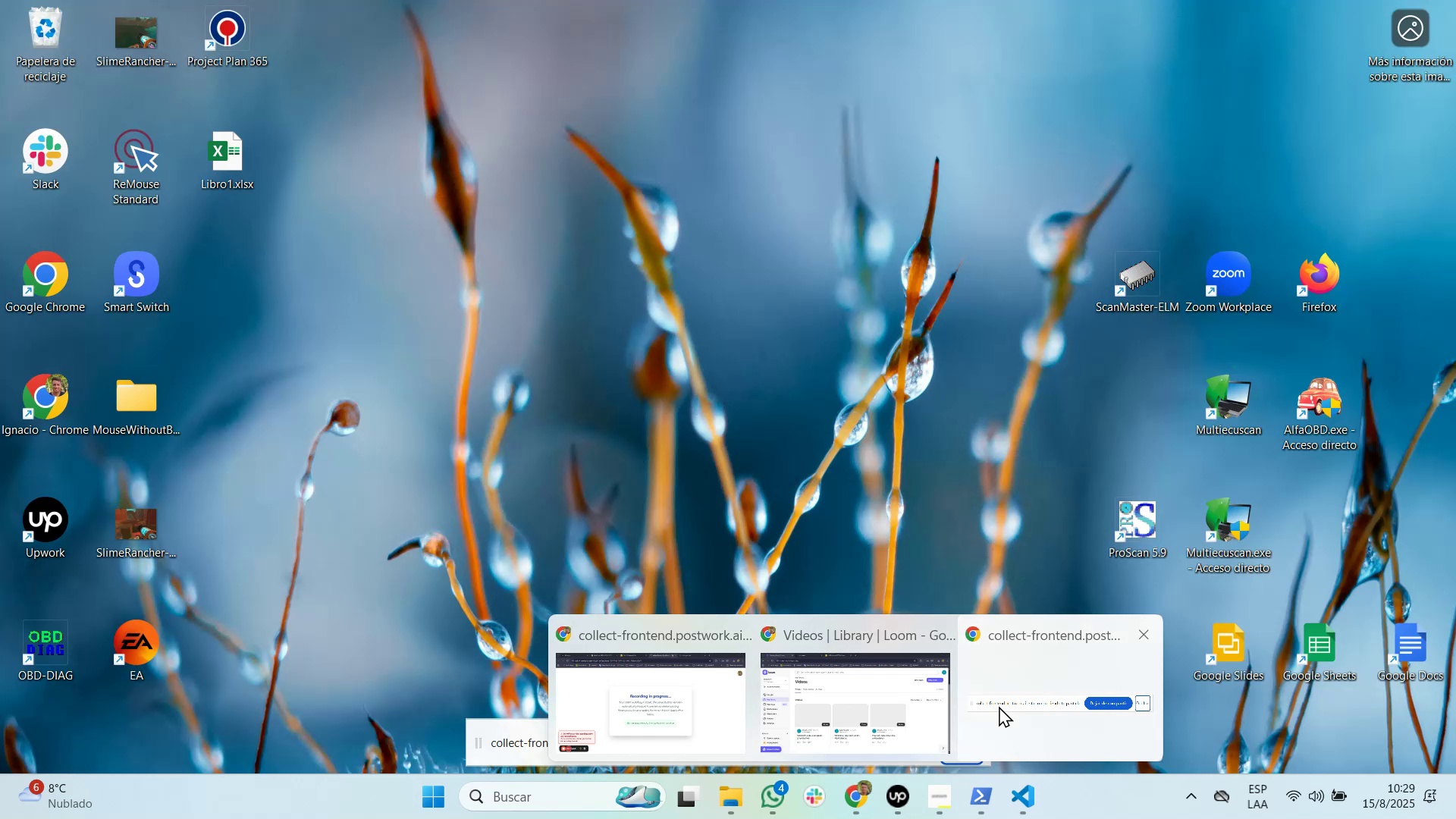 
wait(15.62)
 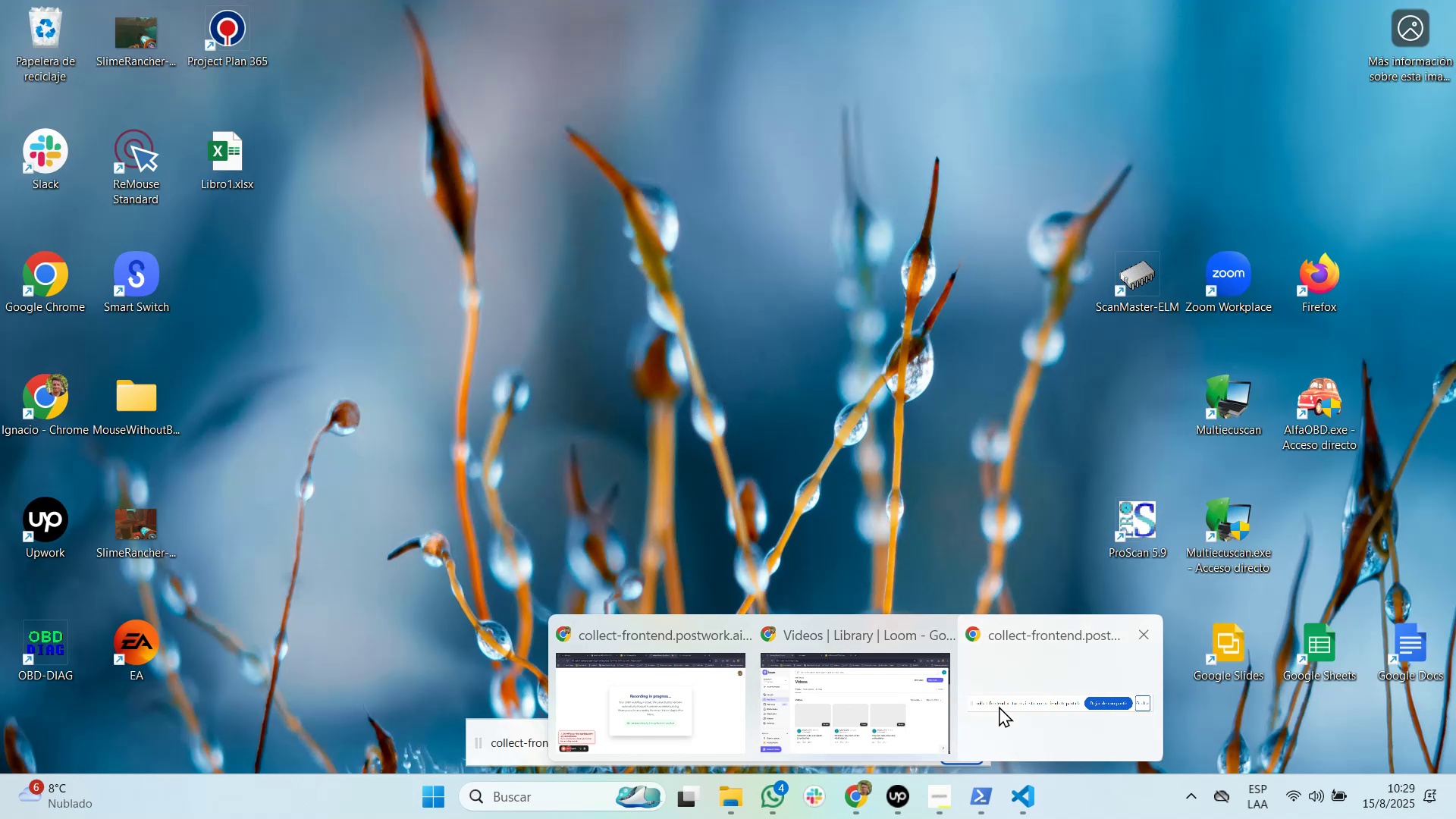 
left_click([667, 726])
 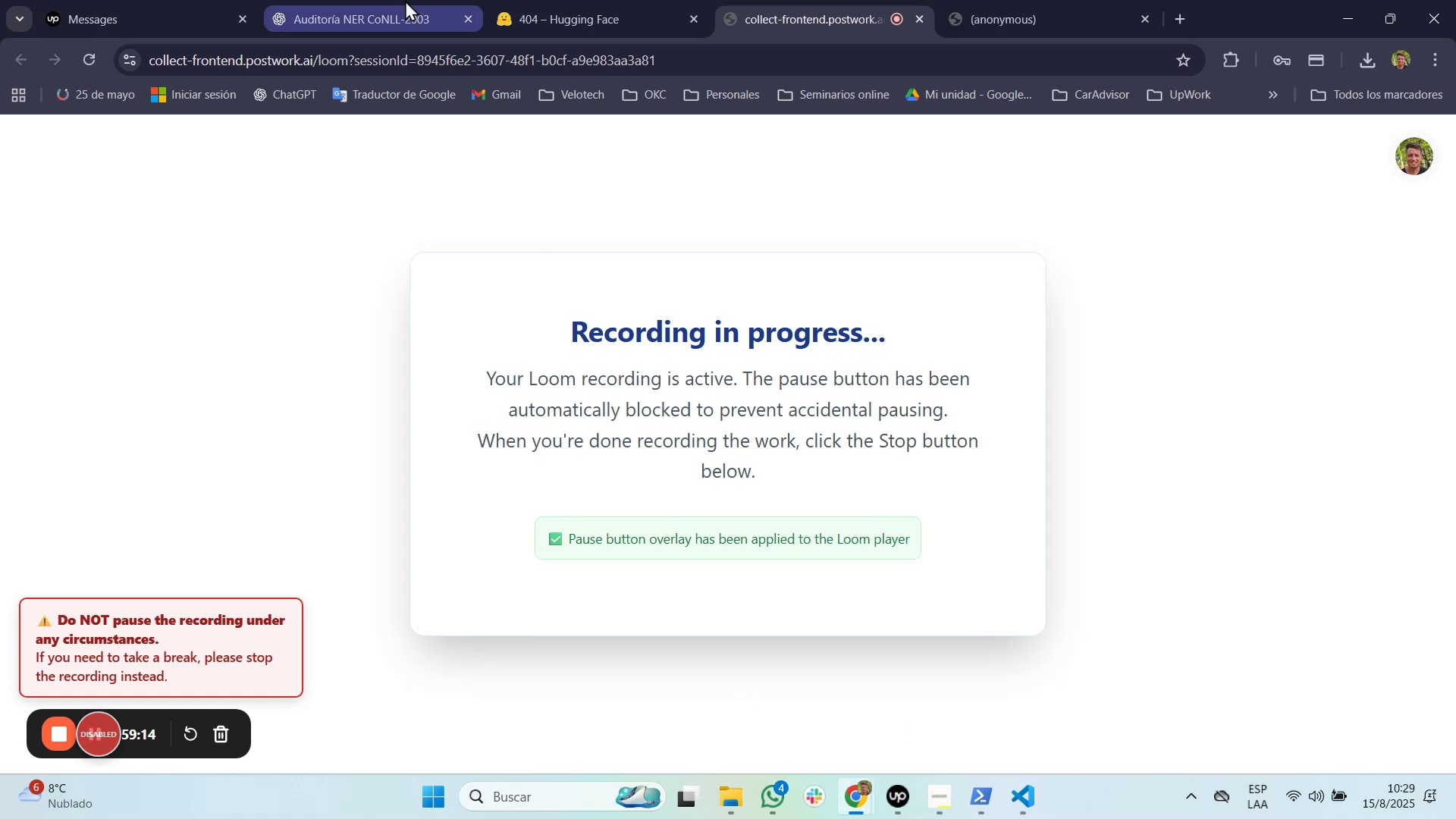 
wait(6.07)
 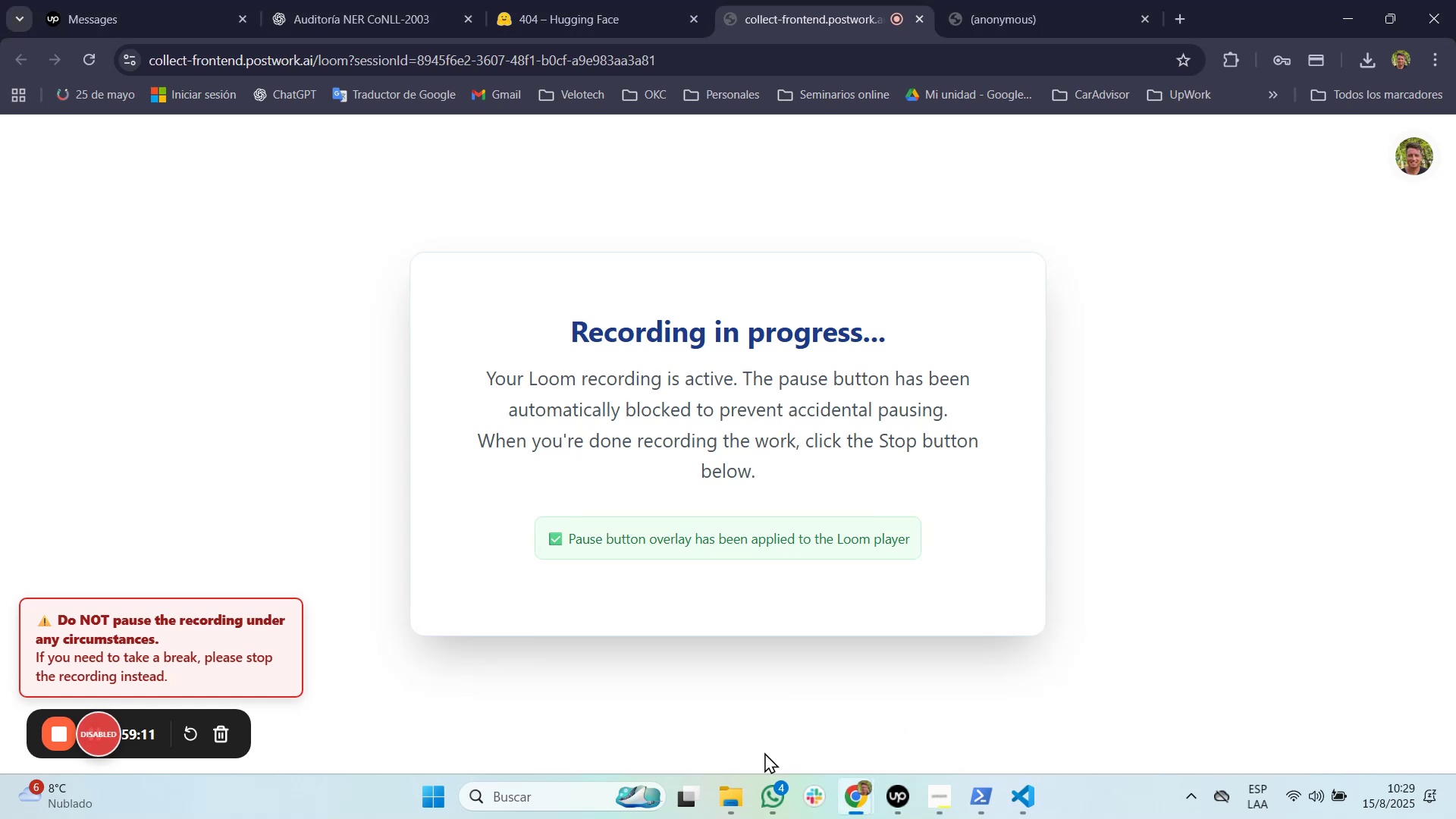 
left_click([405, 0])
 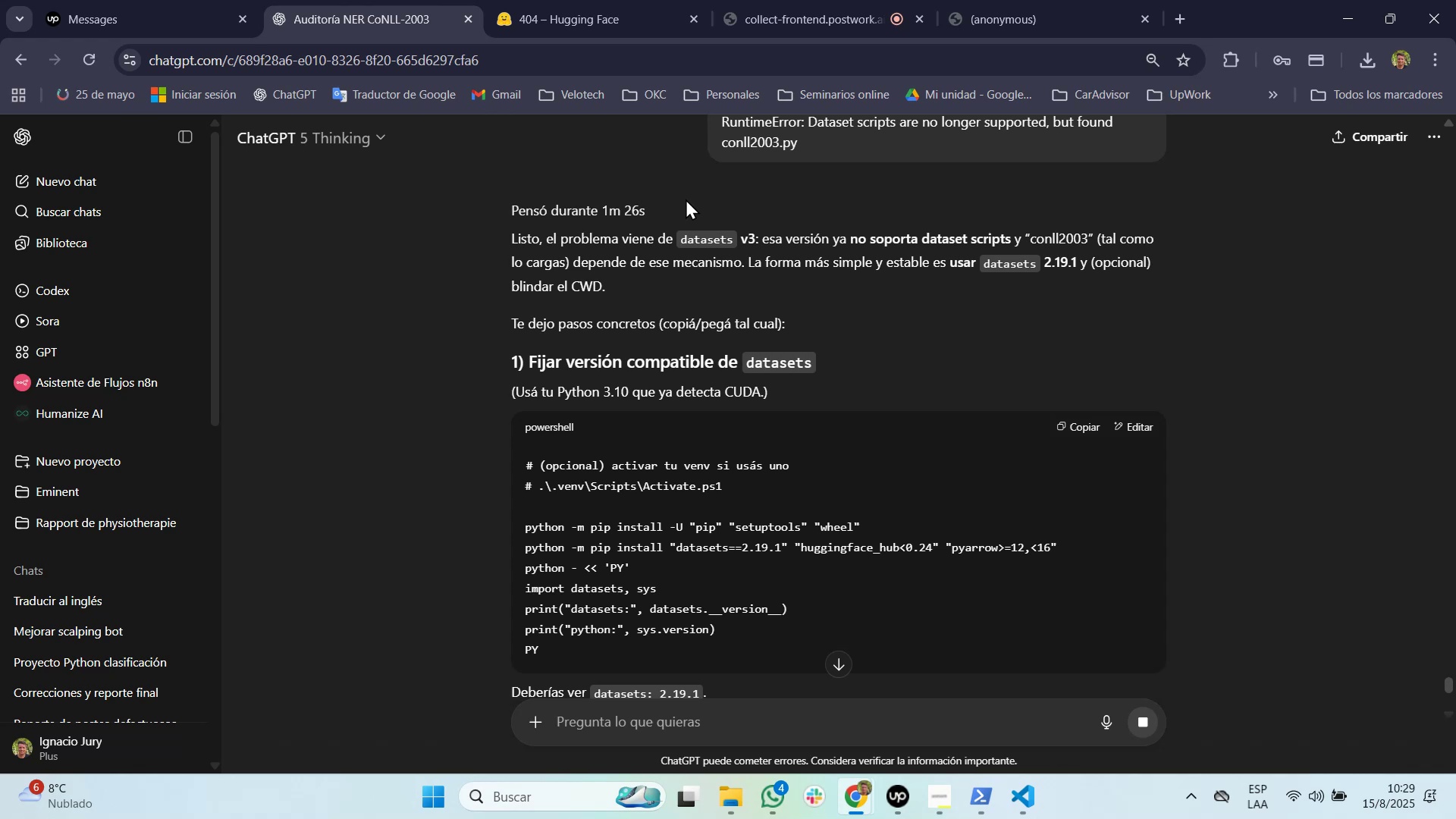 
mouse_move([712, 228])
 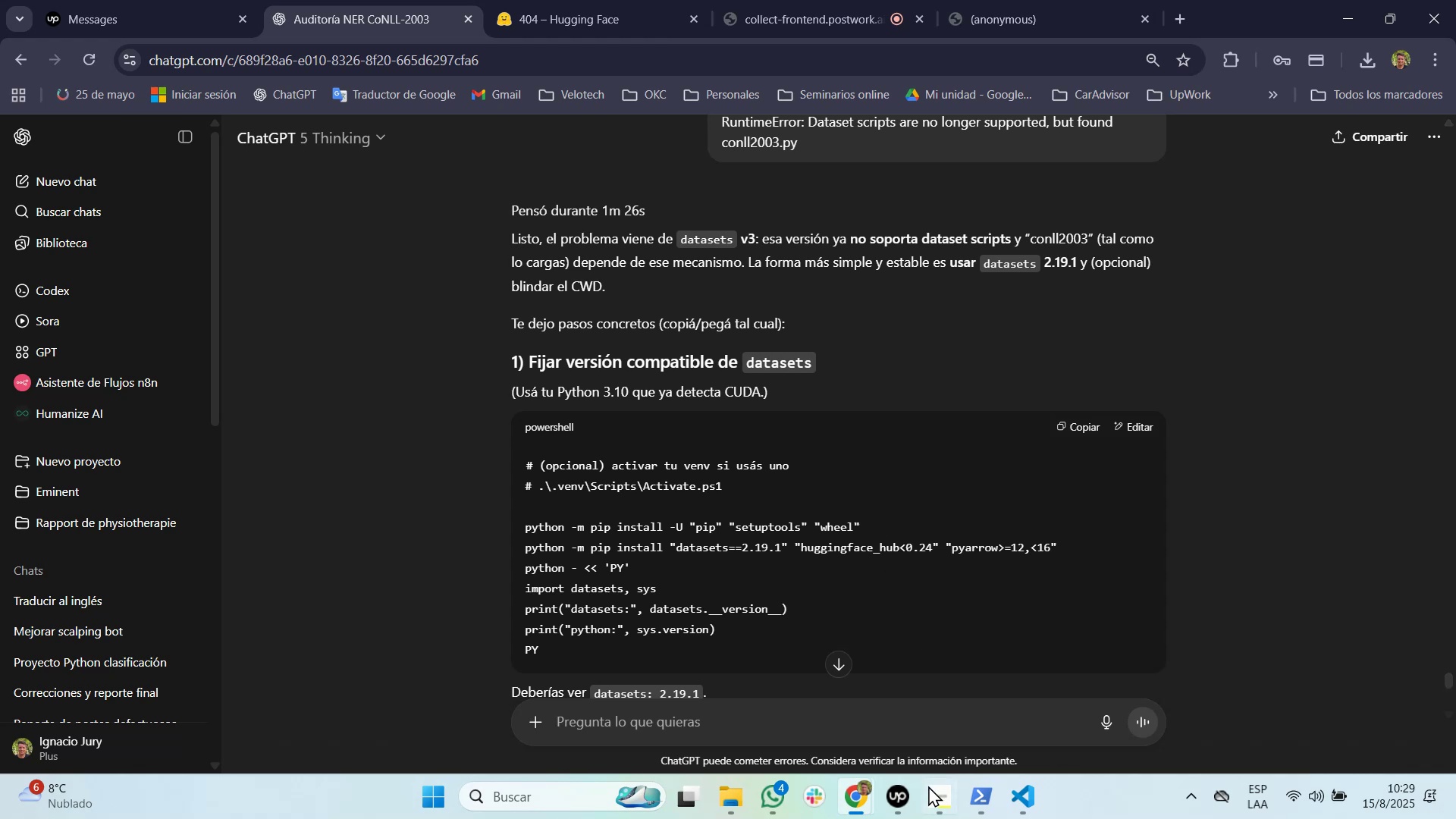 
left_click([905, 818])
 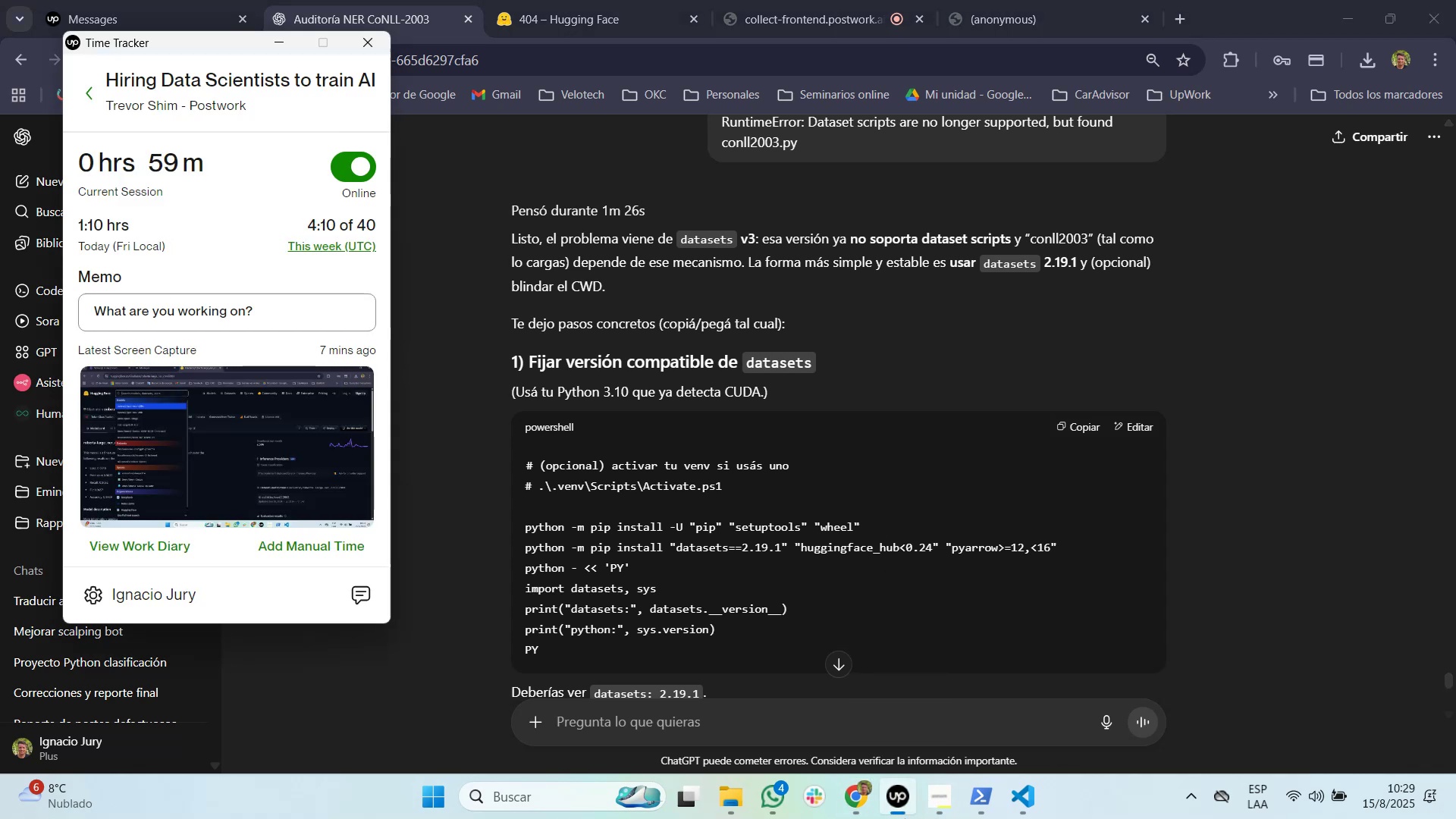 
left_click([905, 818])
 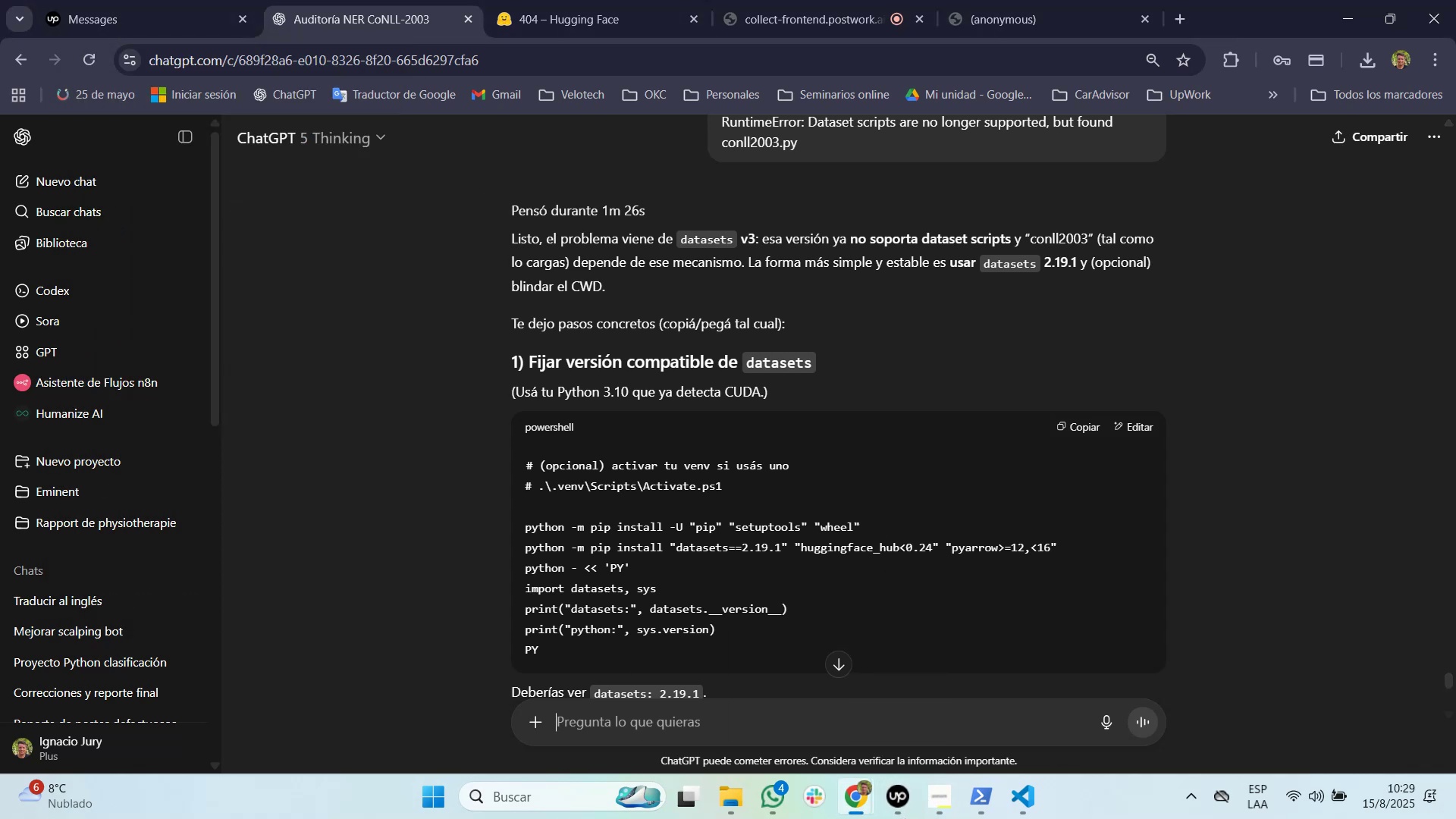 
key(Alt+AltLeft)
 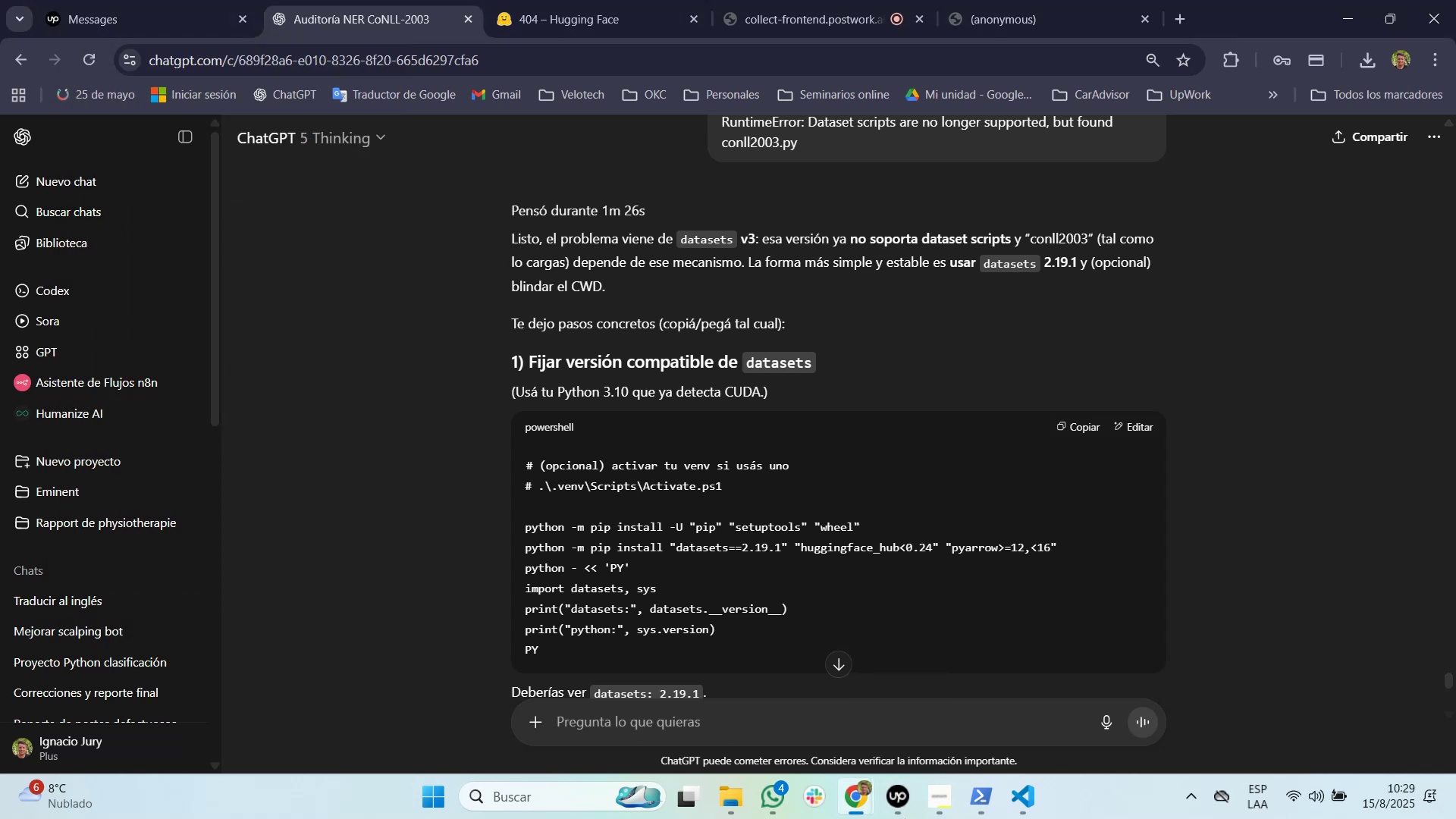 
key(Alt+Tab)
 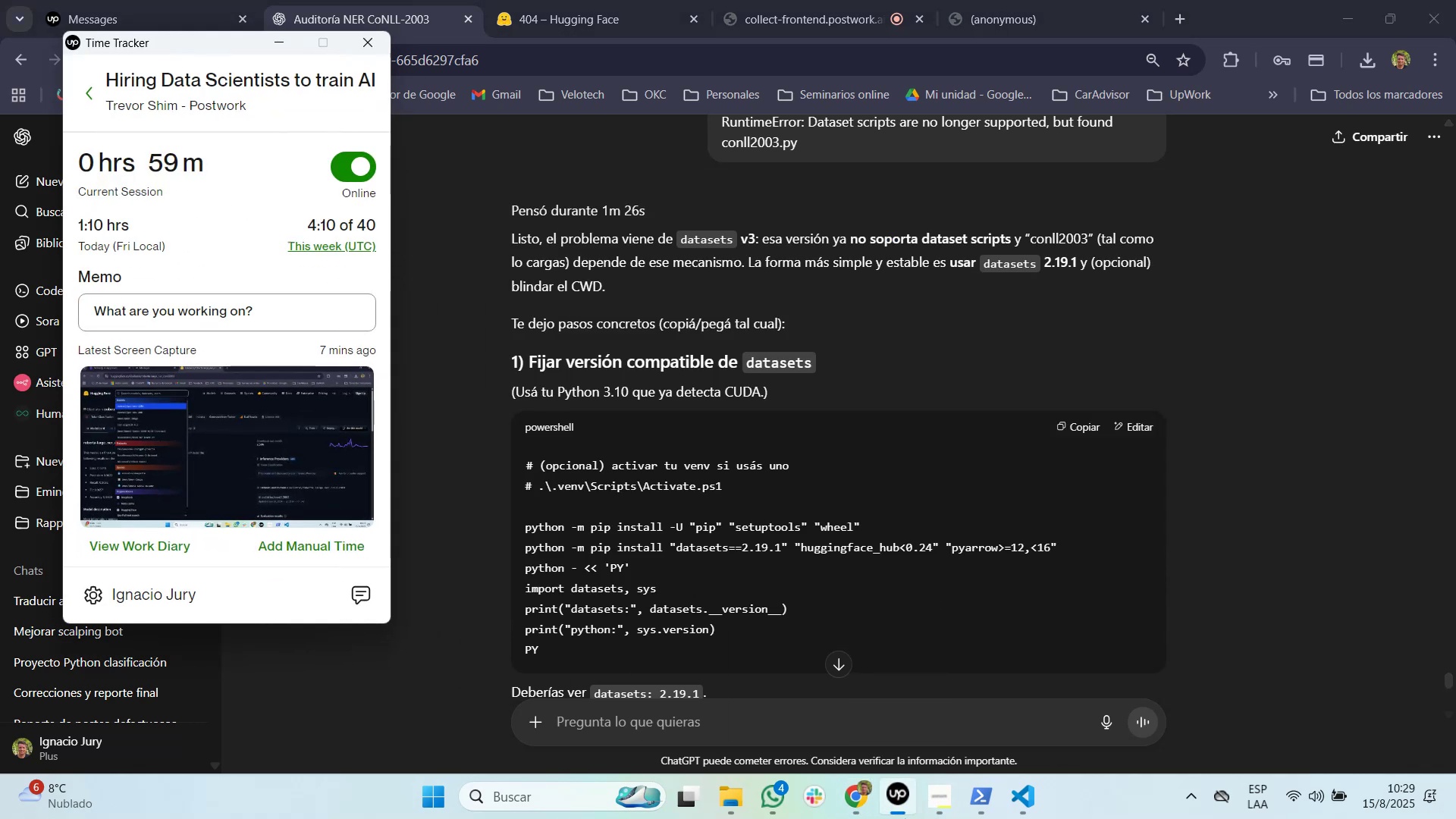 
key(Alt+AltLeft)
 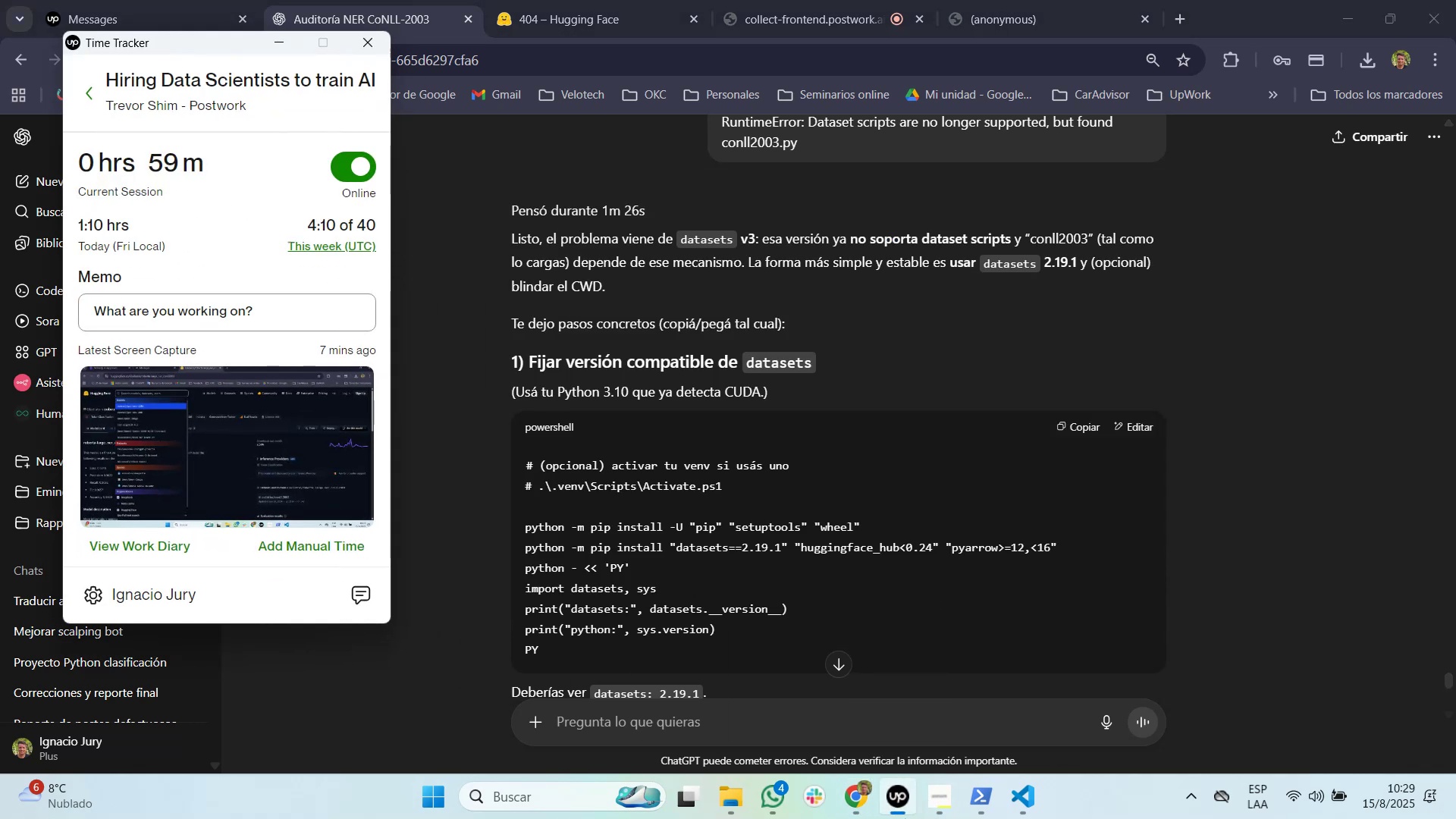 
key(Alt+Tab)
 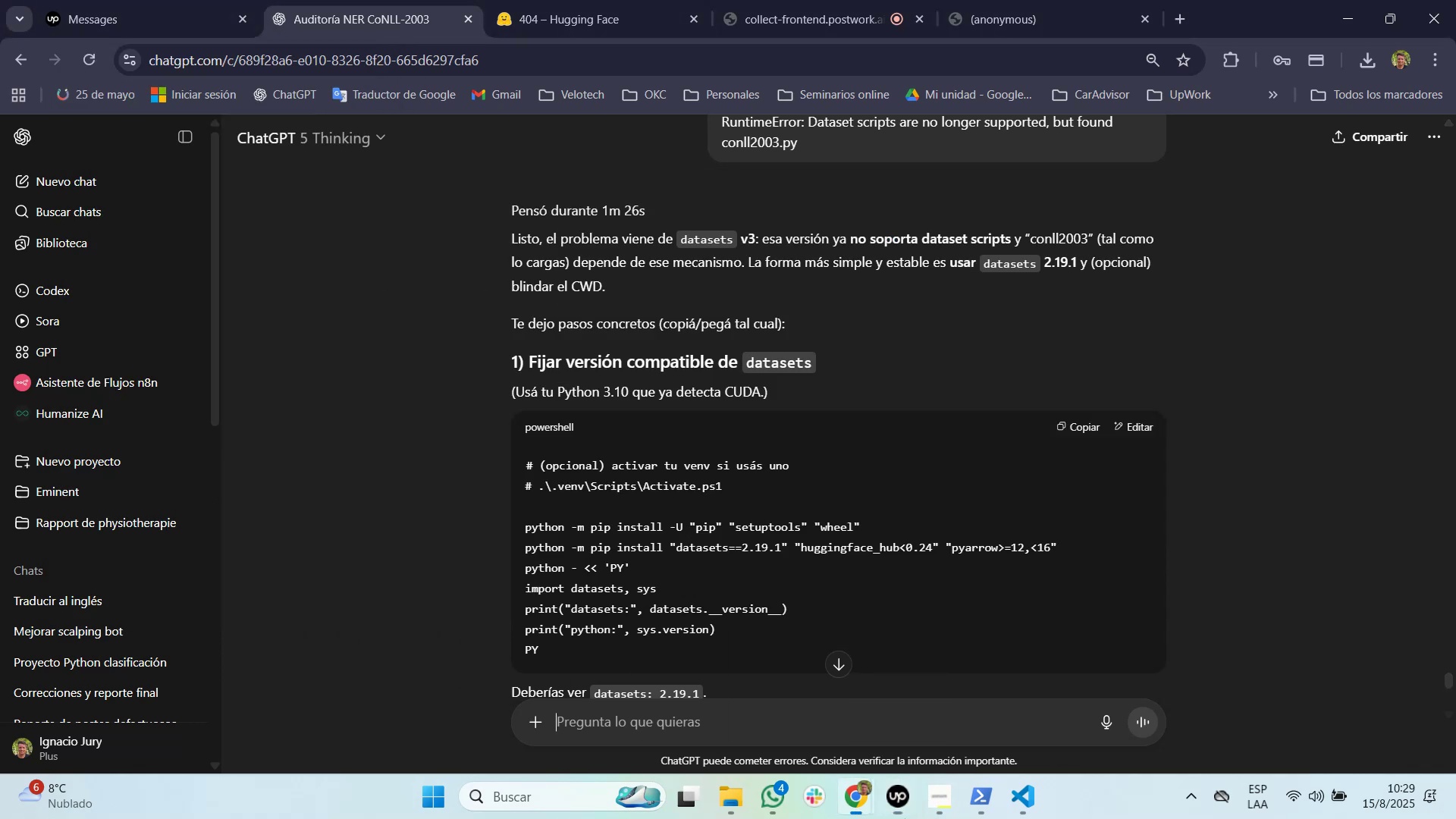 
key(Alt+Tab)
 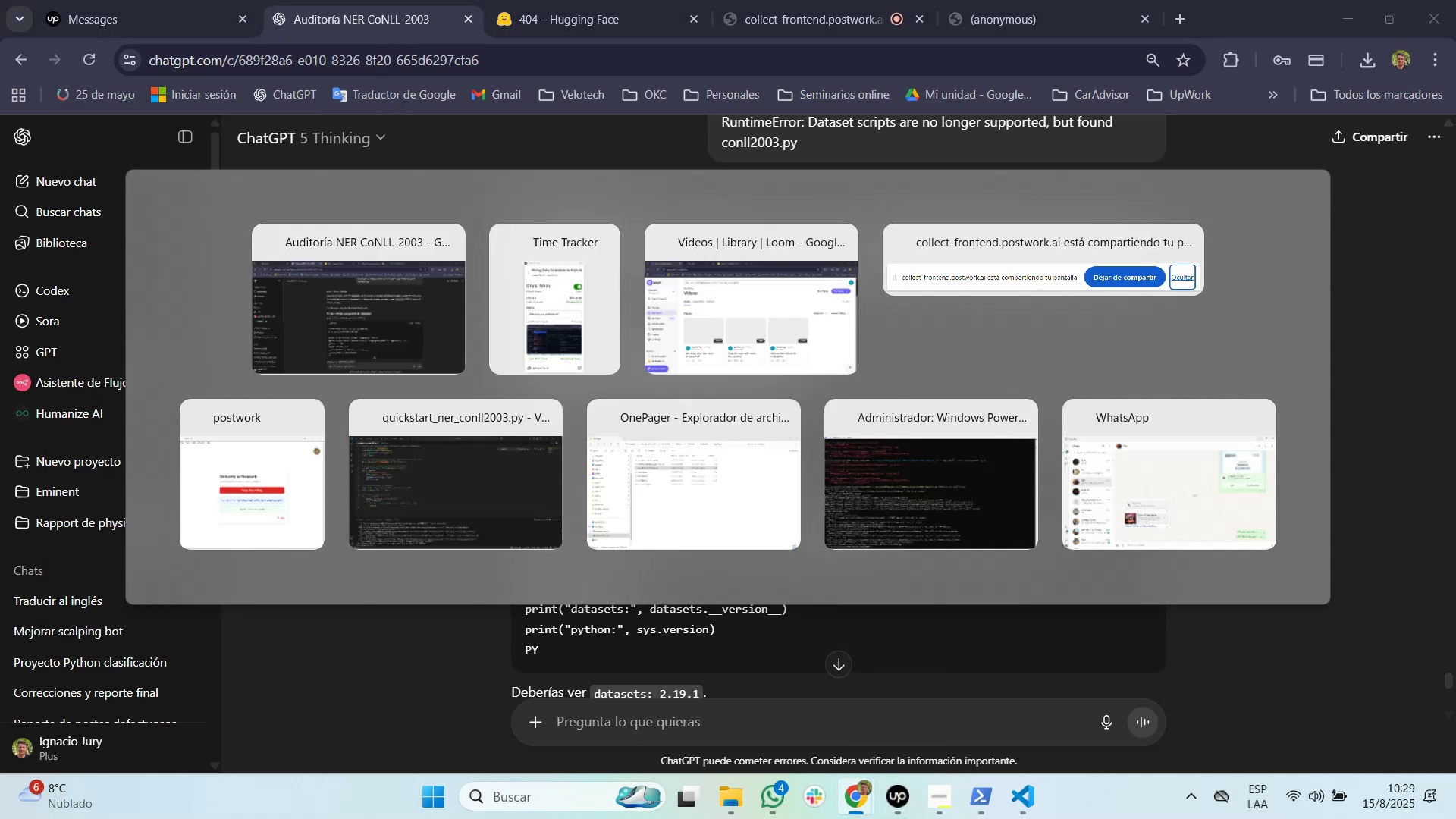 
key(Alt+Tab)
 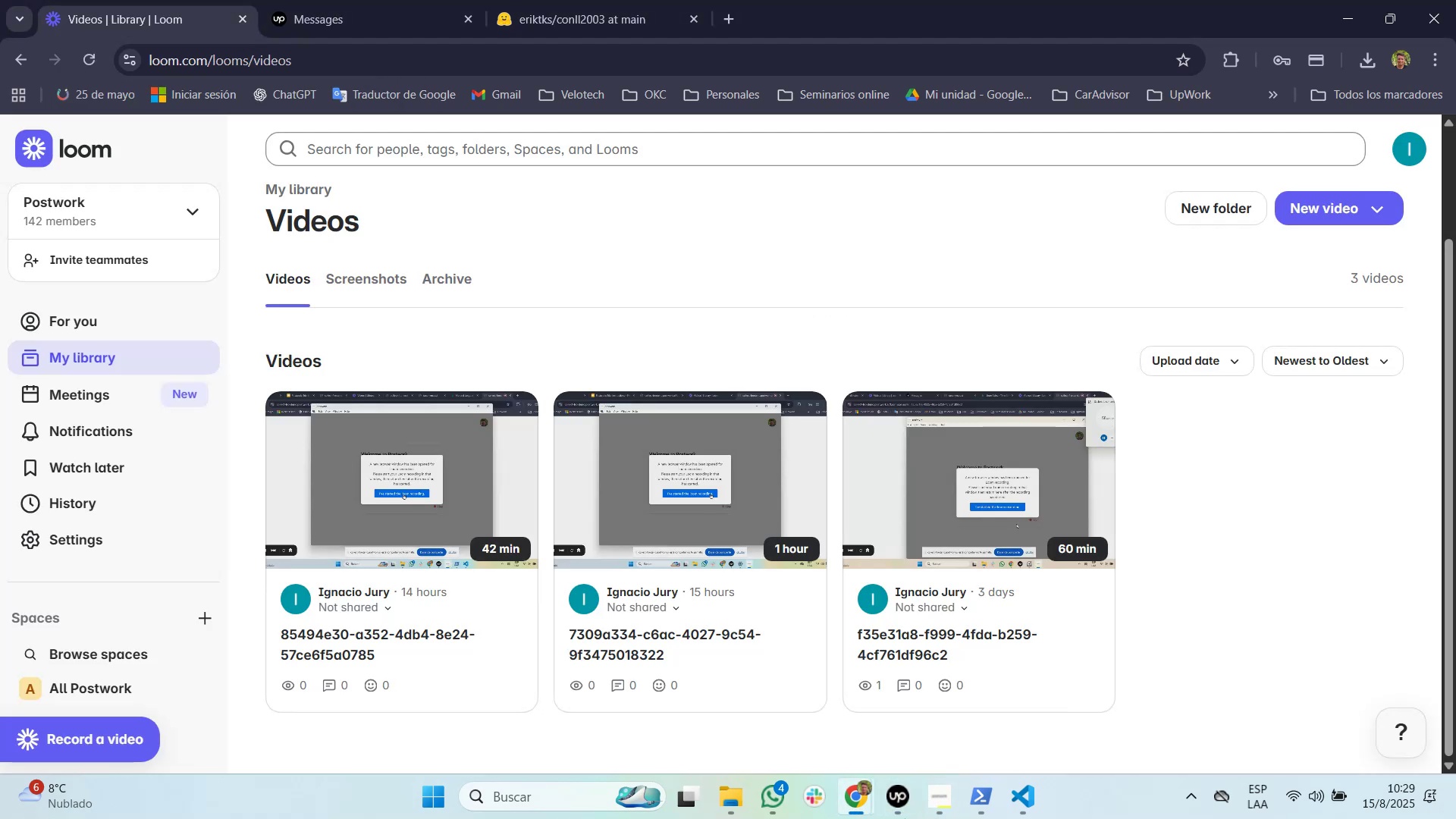 
key(Alt+Tab)
 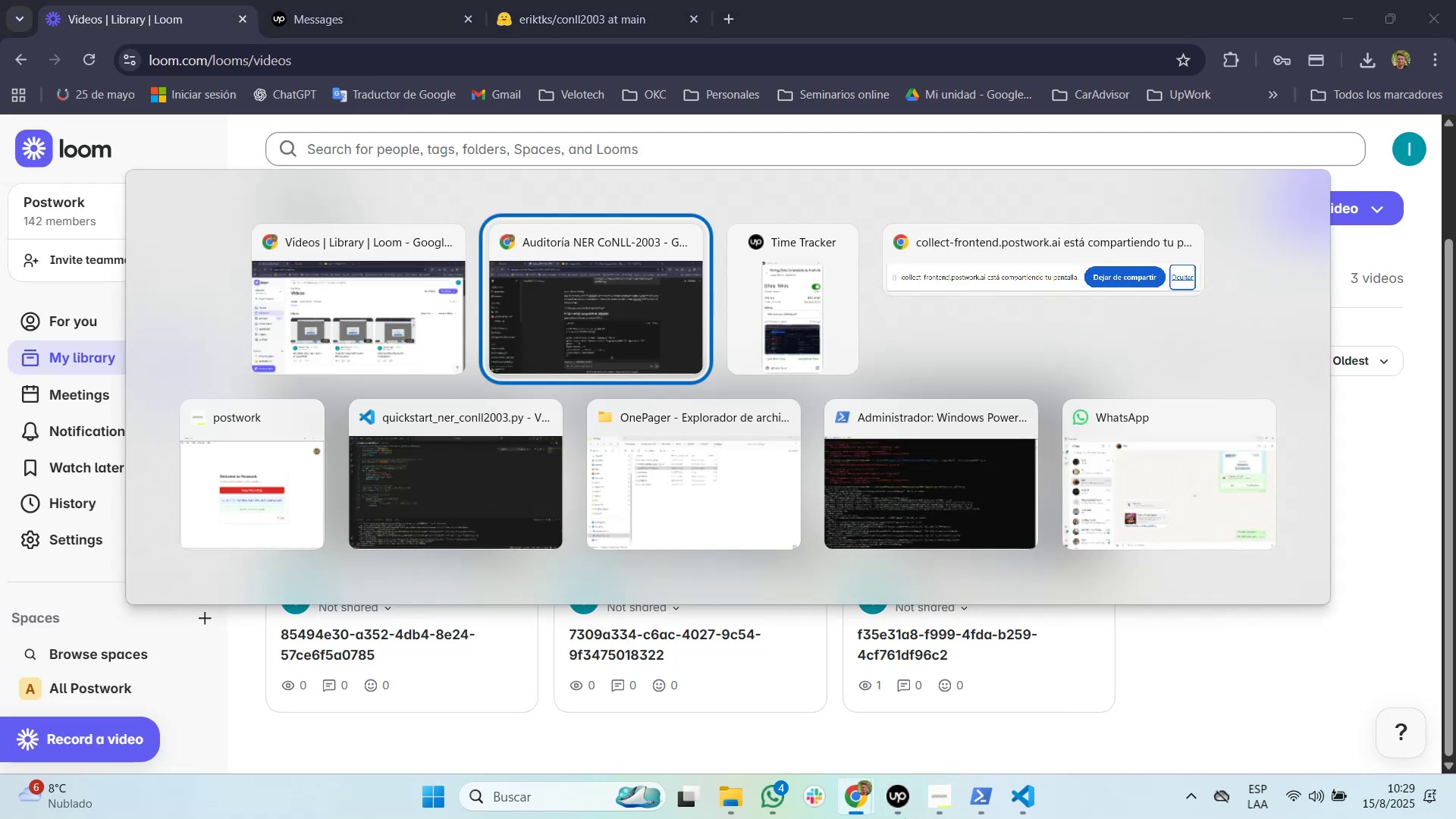 
key(Alt+Tab)
 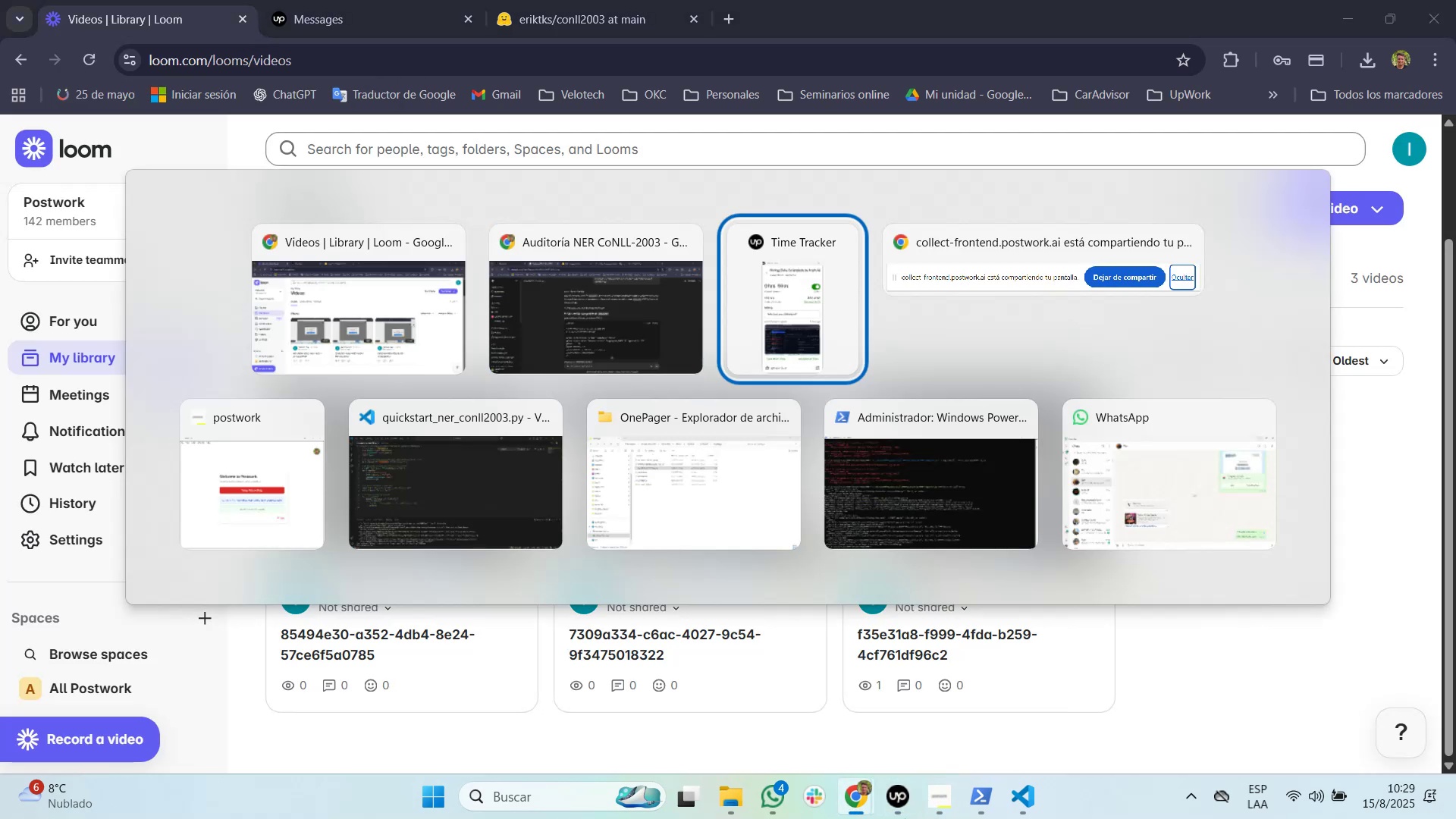 
key(Alt+Tab)
 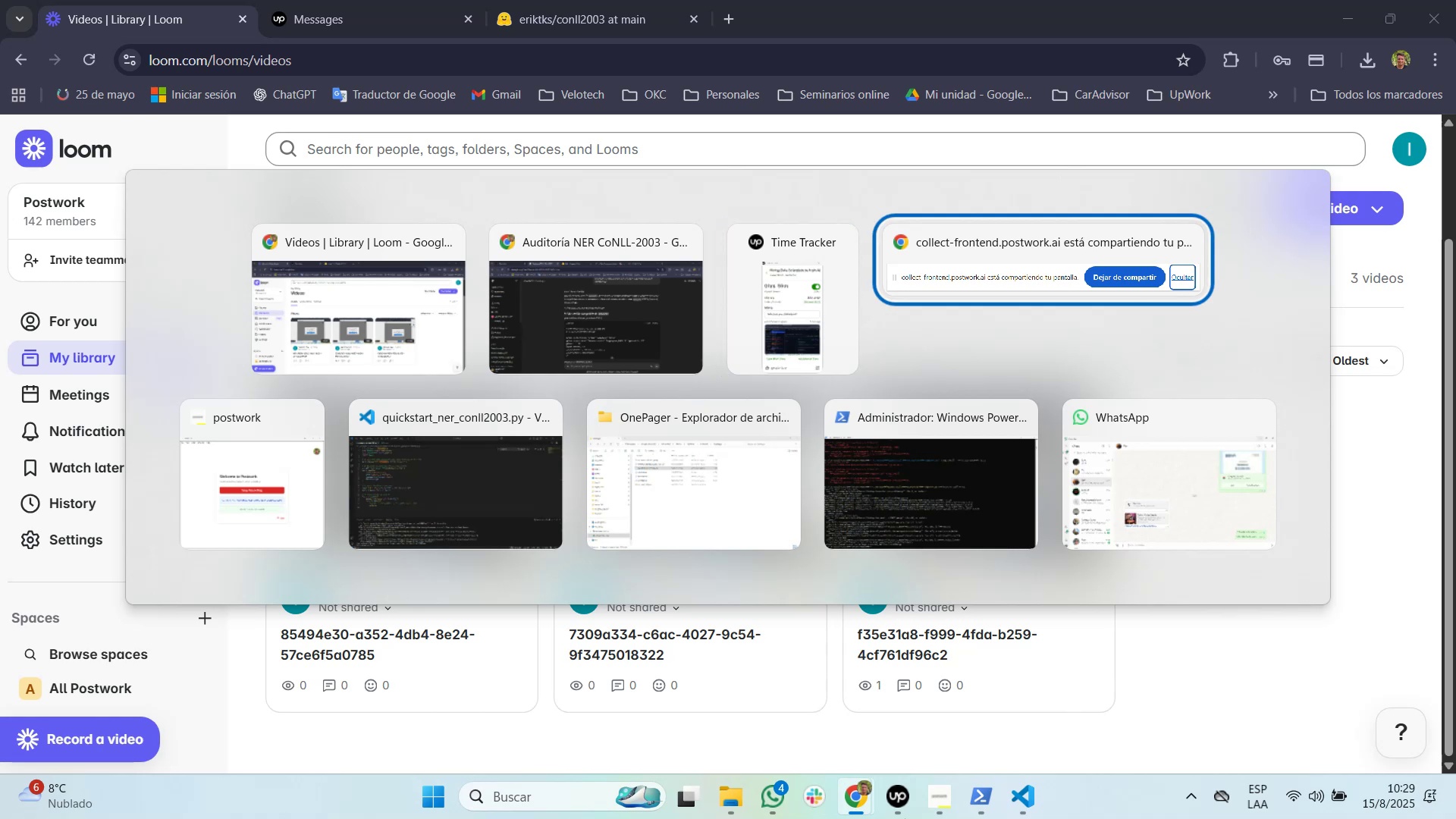 
key(Alt+Tab)
 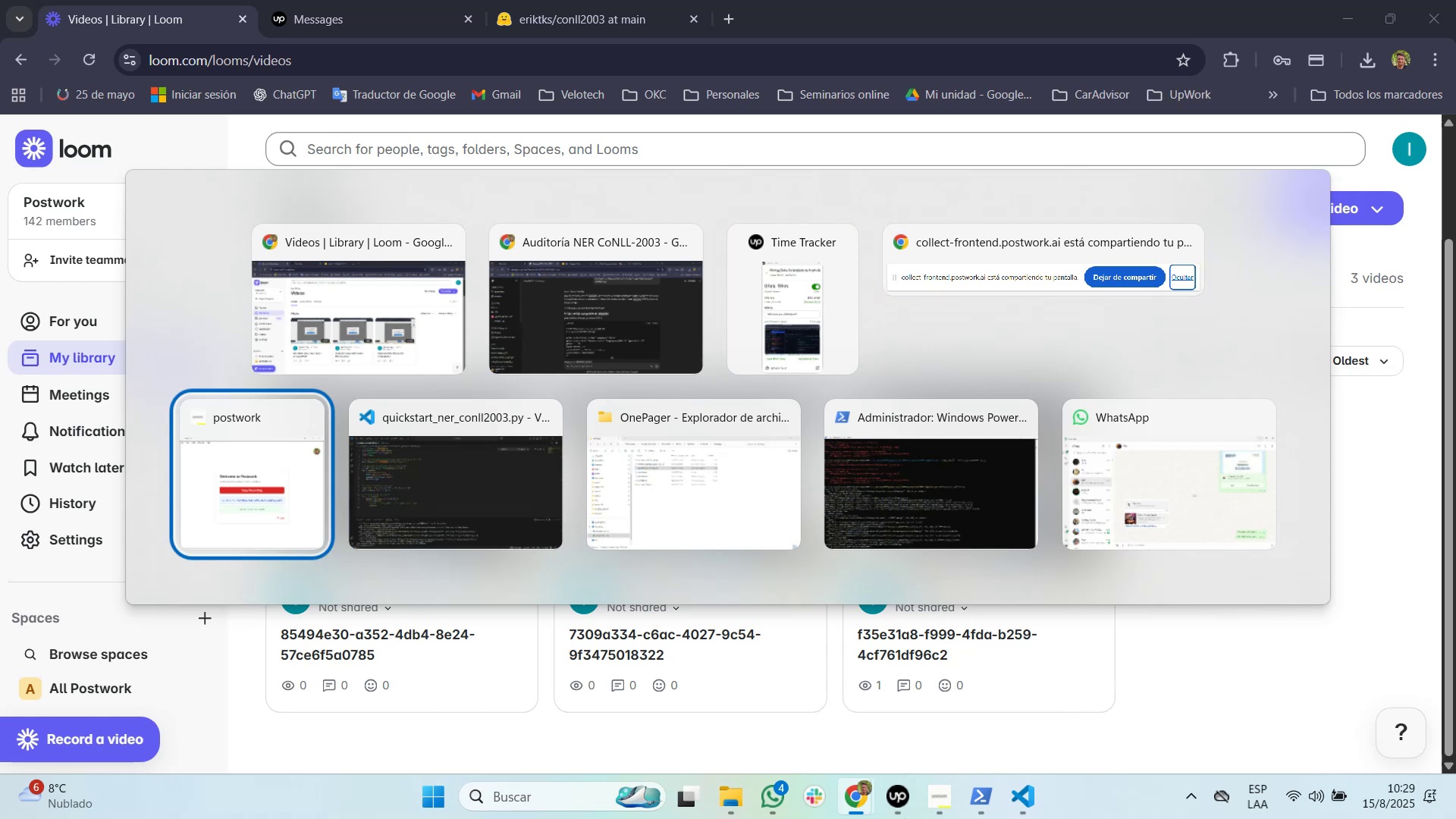 
key(Alt+Tab)
 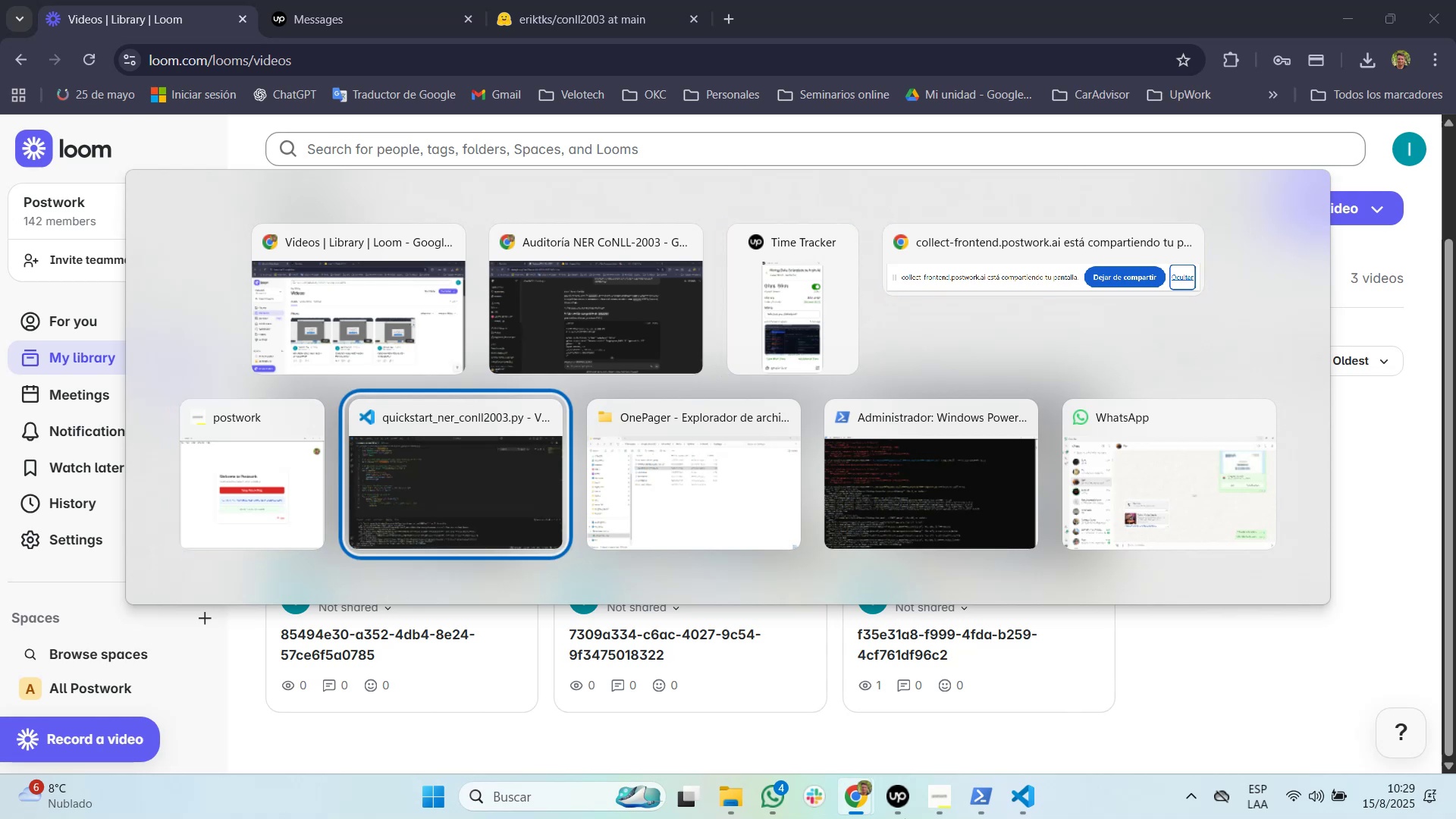 
key(Alt+Tab)
 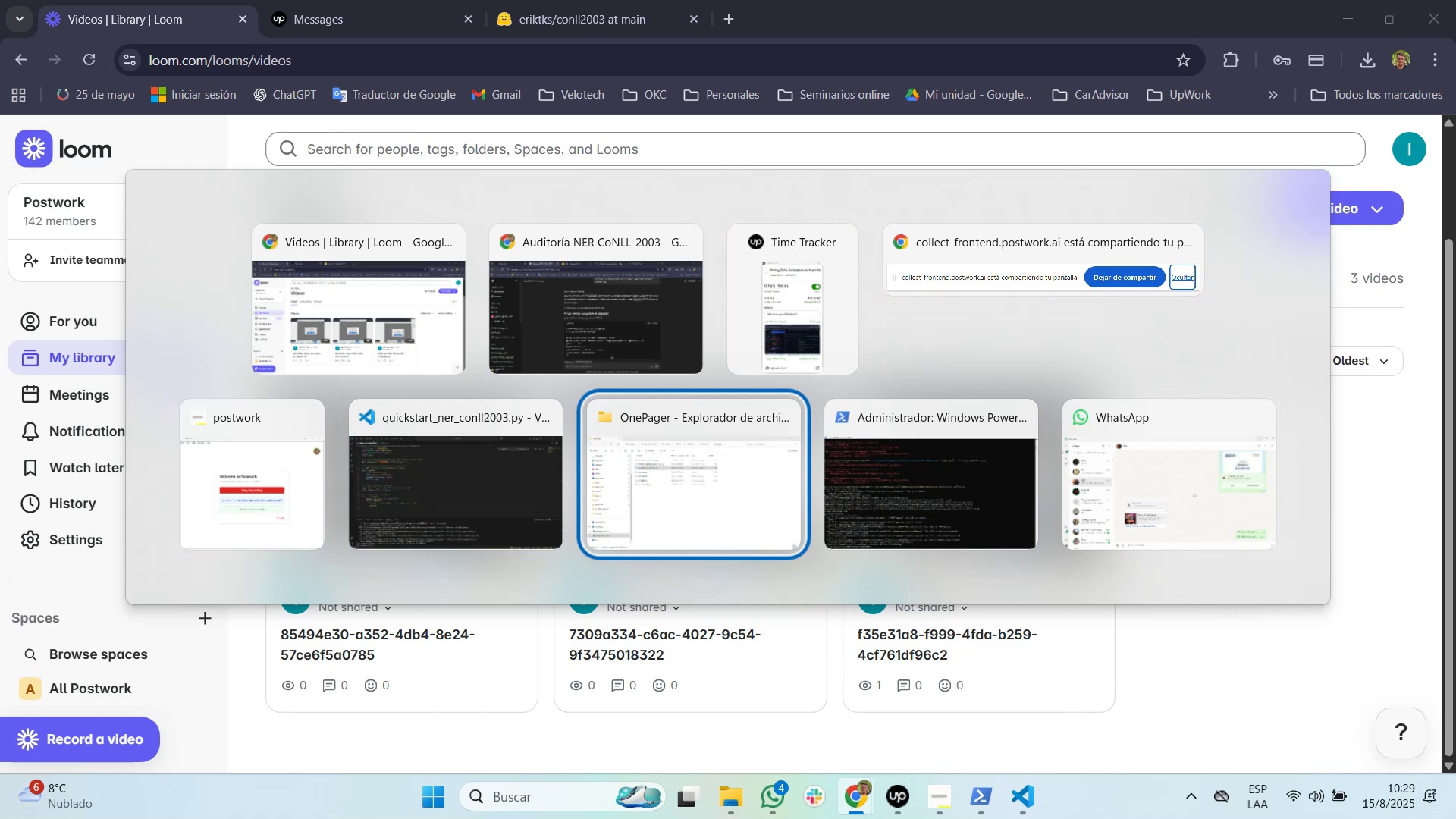 
key(Alt+Shift+Tab)
 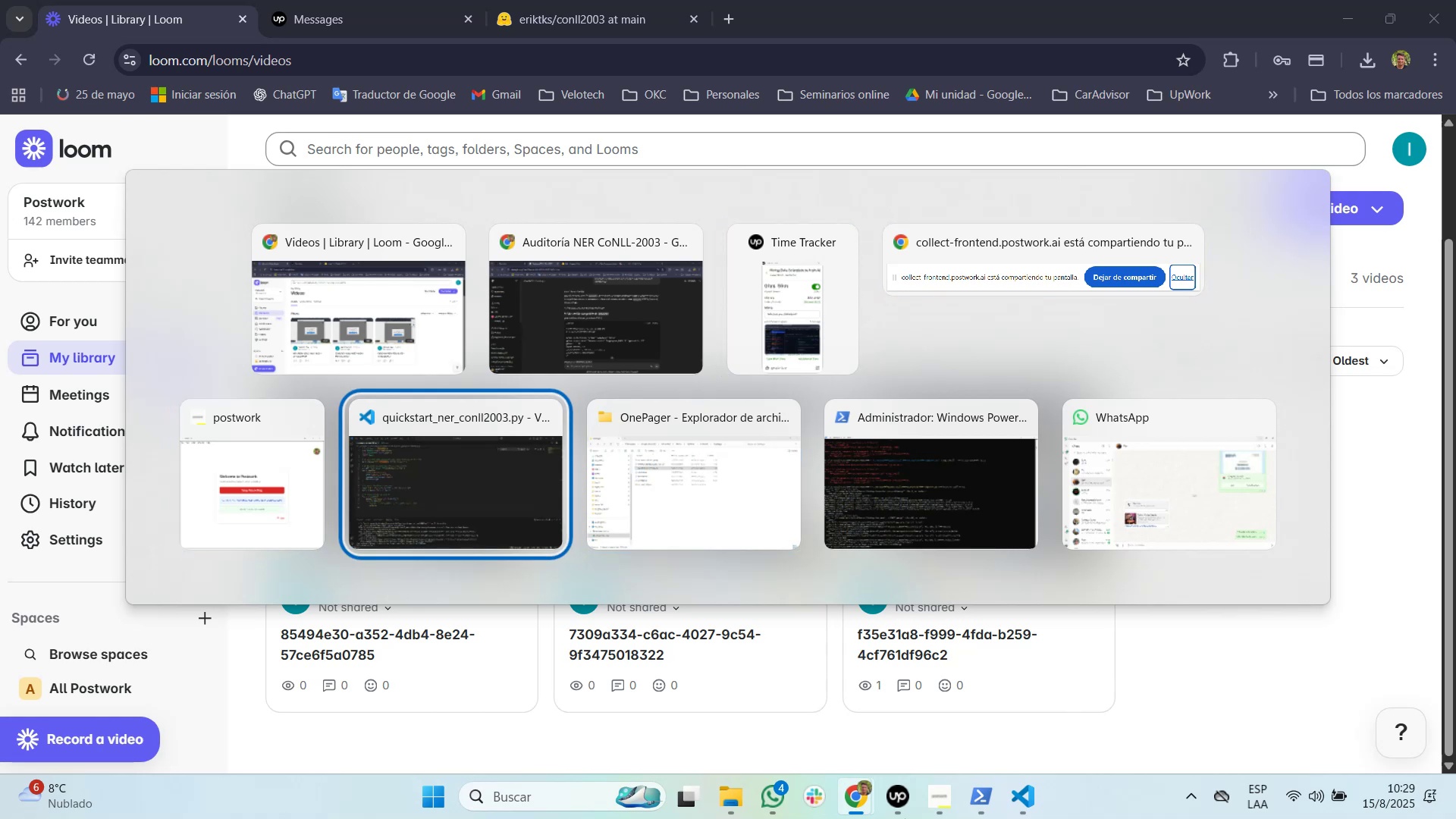 
key(Alt+Shift+Tab)
 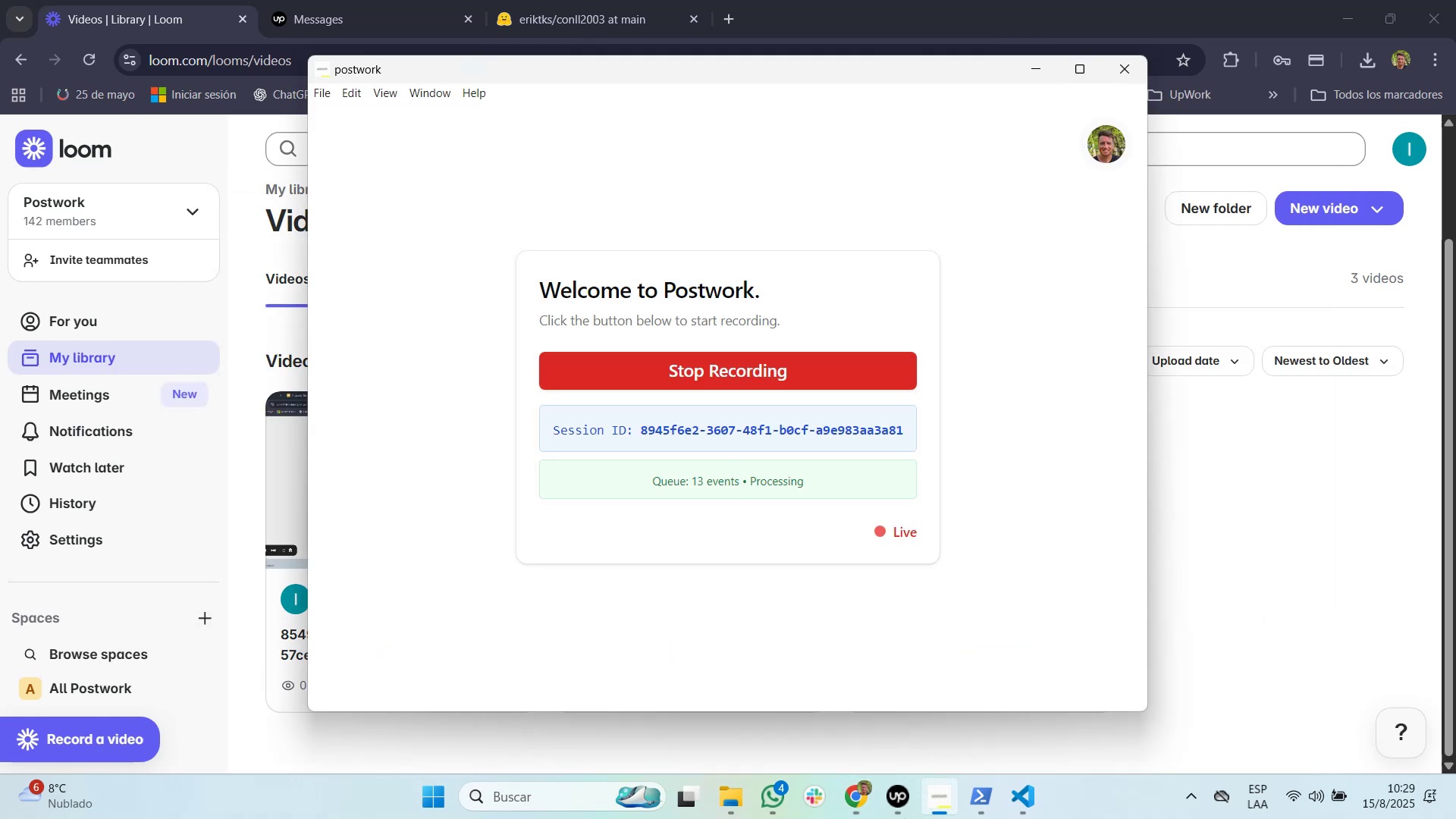 
key(Alt+Tab)
 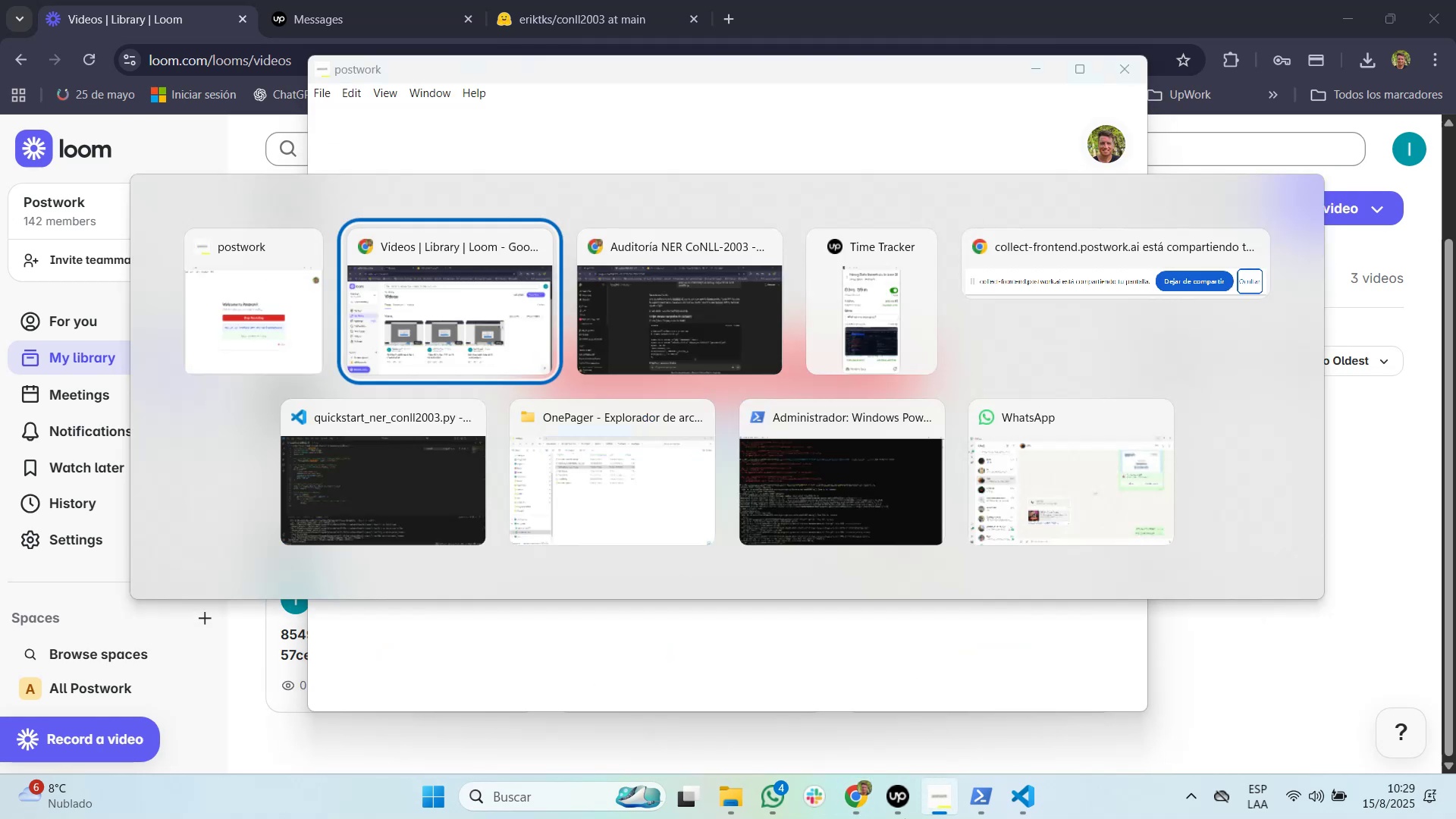 
key(Alt+Tab)
 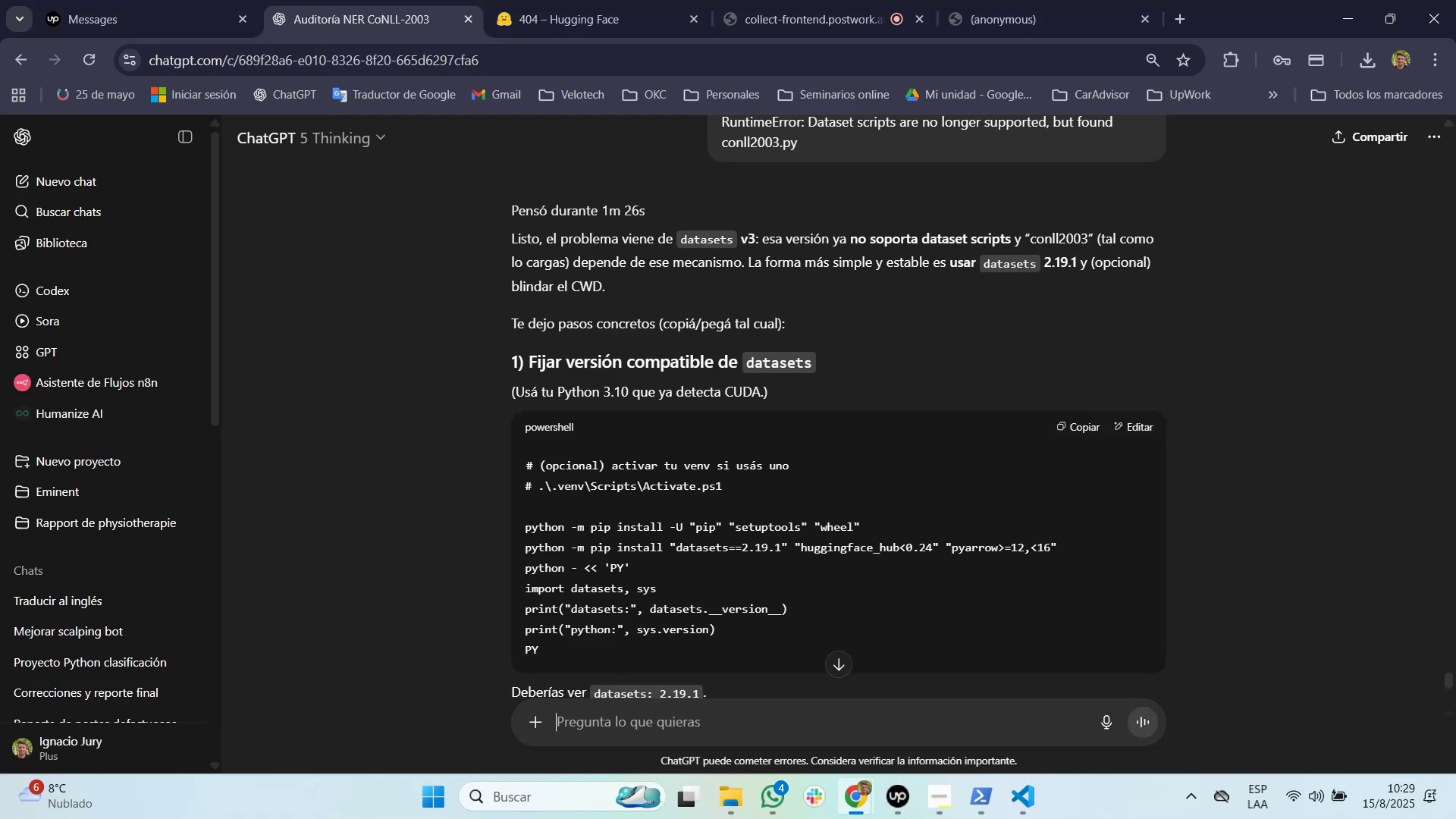 
key(Control+Tab)
 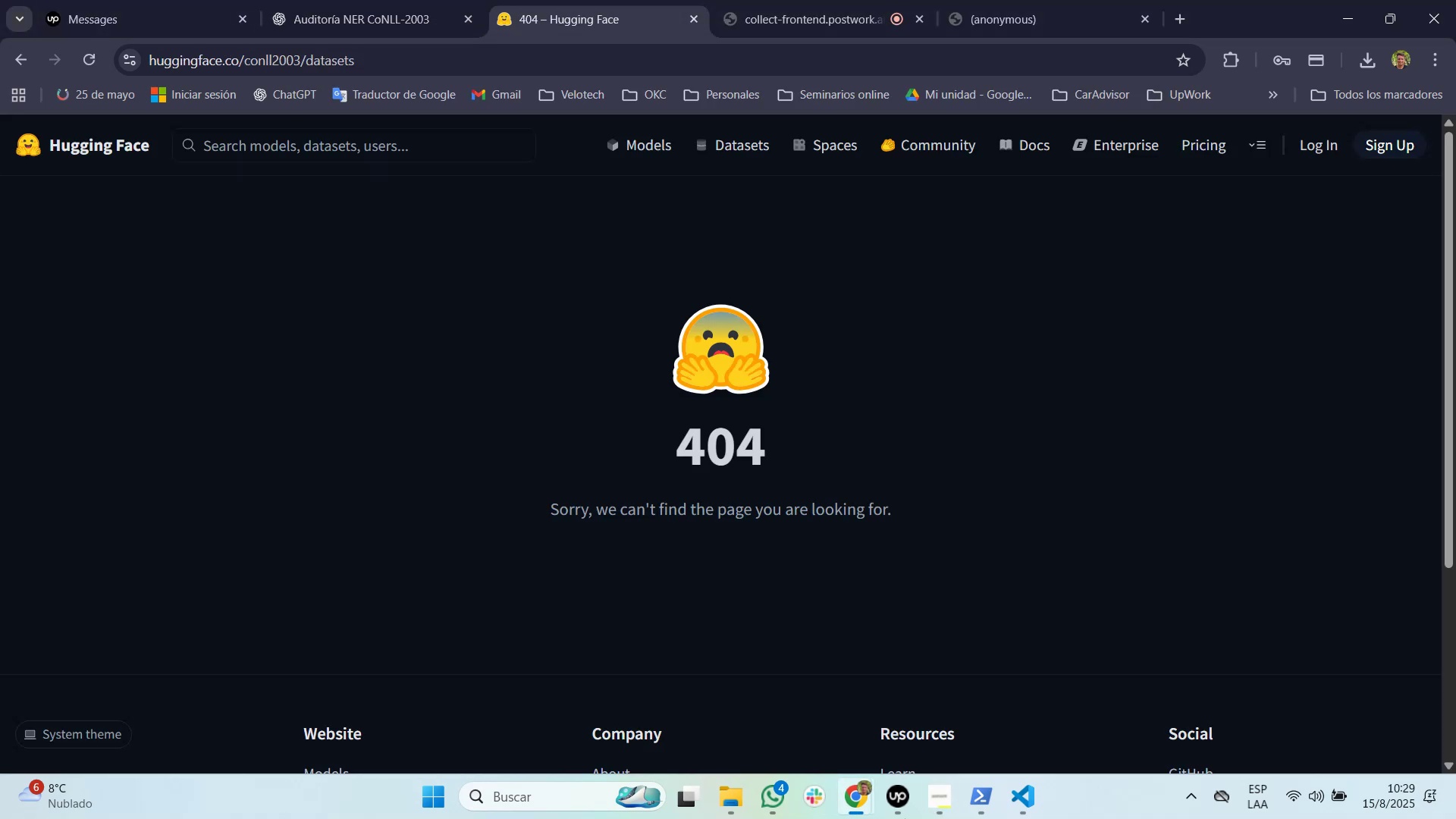 